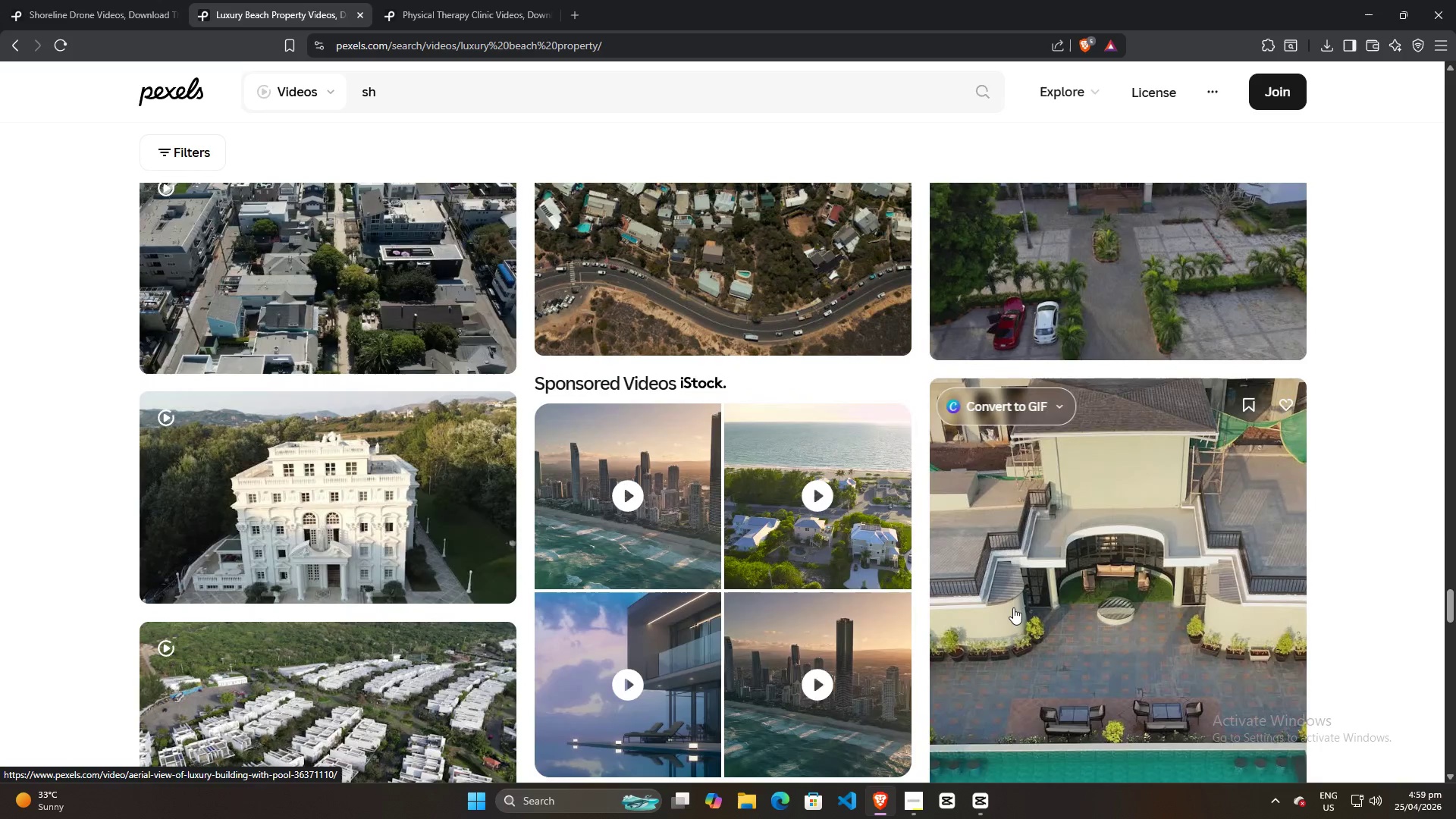 
scroll: coordinate [1086, 554], scroll_direction: down, amount: 5.0
 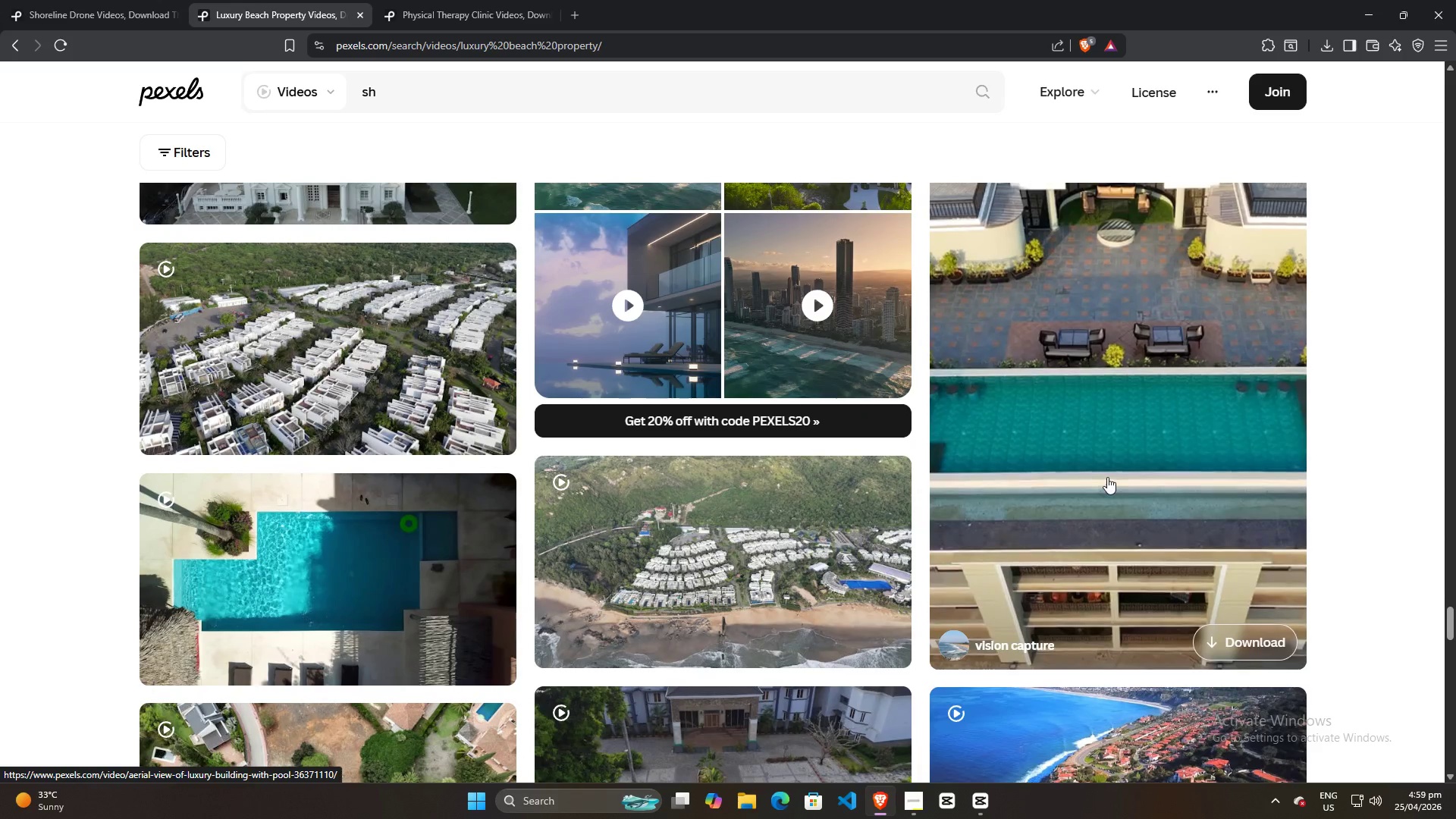 
scroll: coordinate [1107, 475], scroll_direction: up, amount: 2.0
 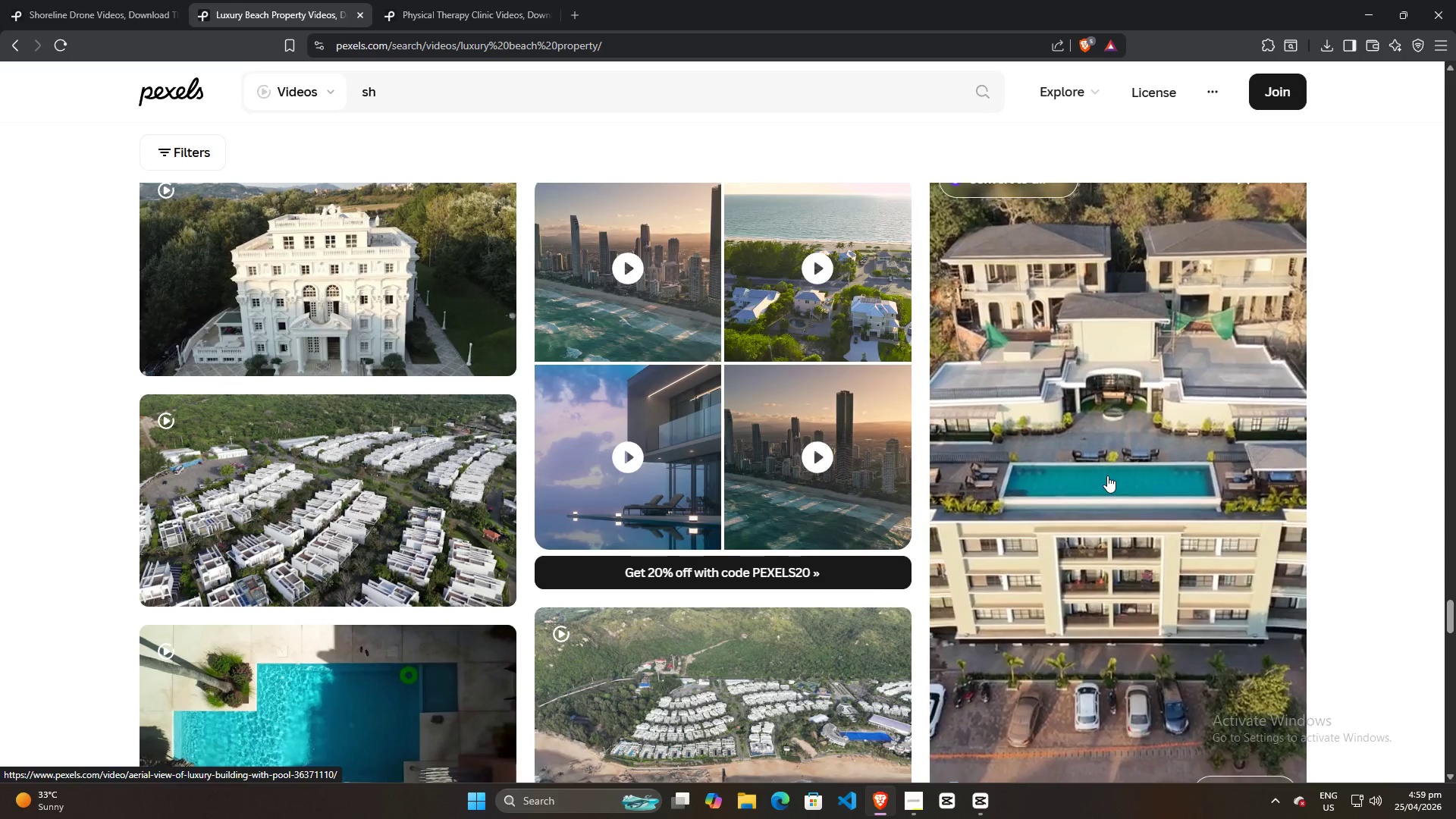 
wait(10.89)
 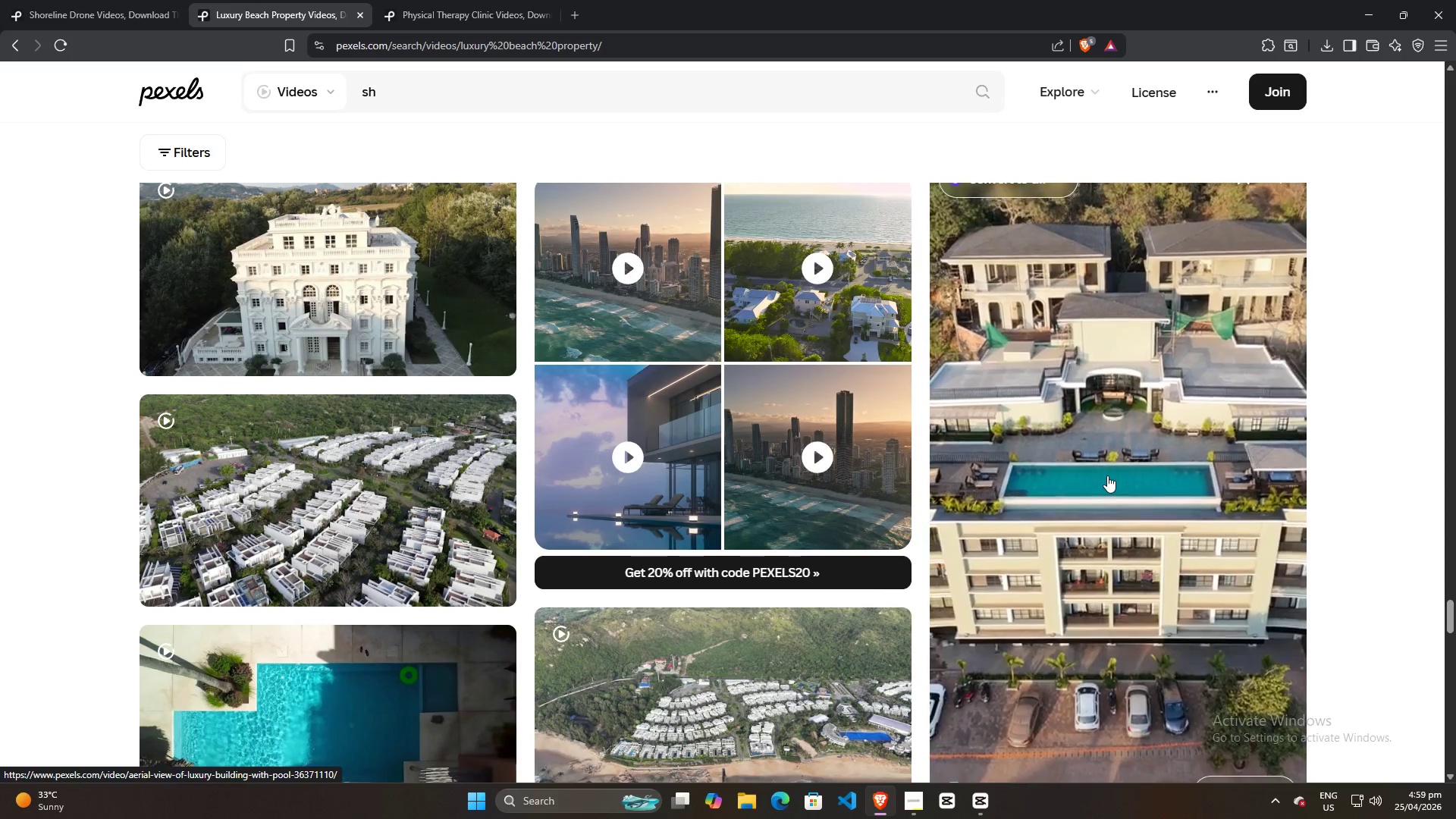 
scroll: coordinate [1107, 475], scroll_direction: down, amount: 1.0
 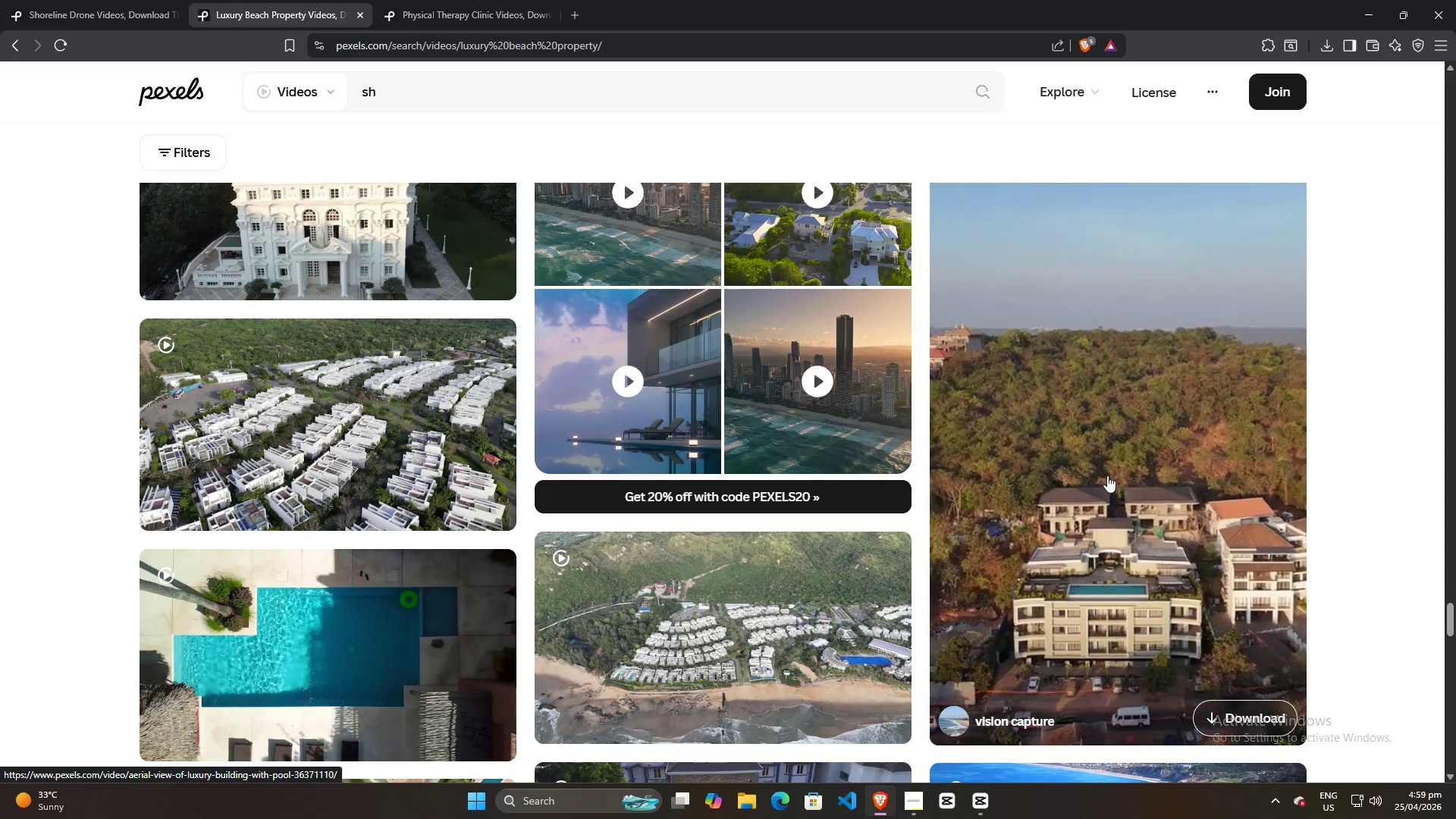 
wait(5.32)
 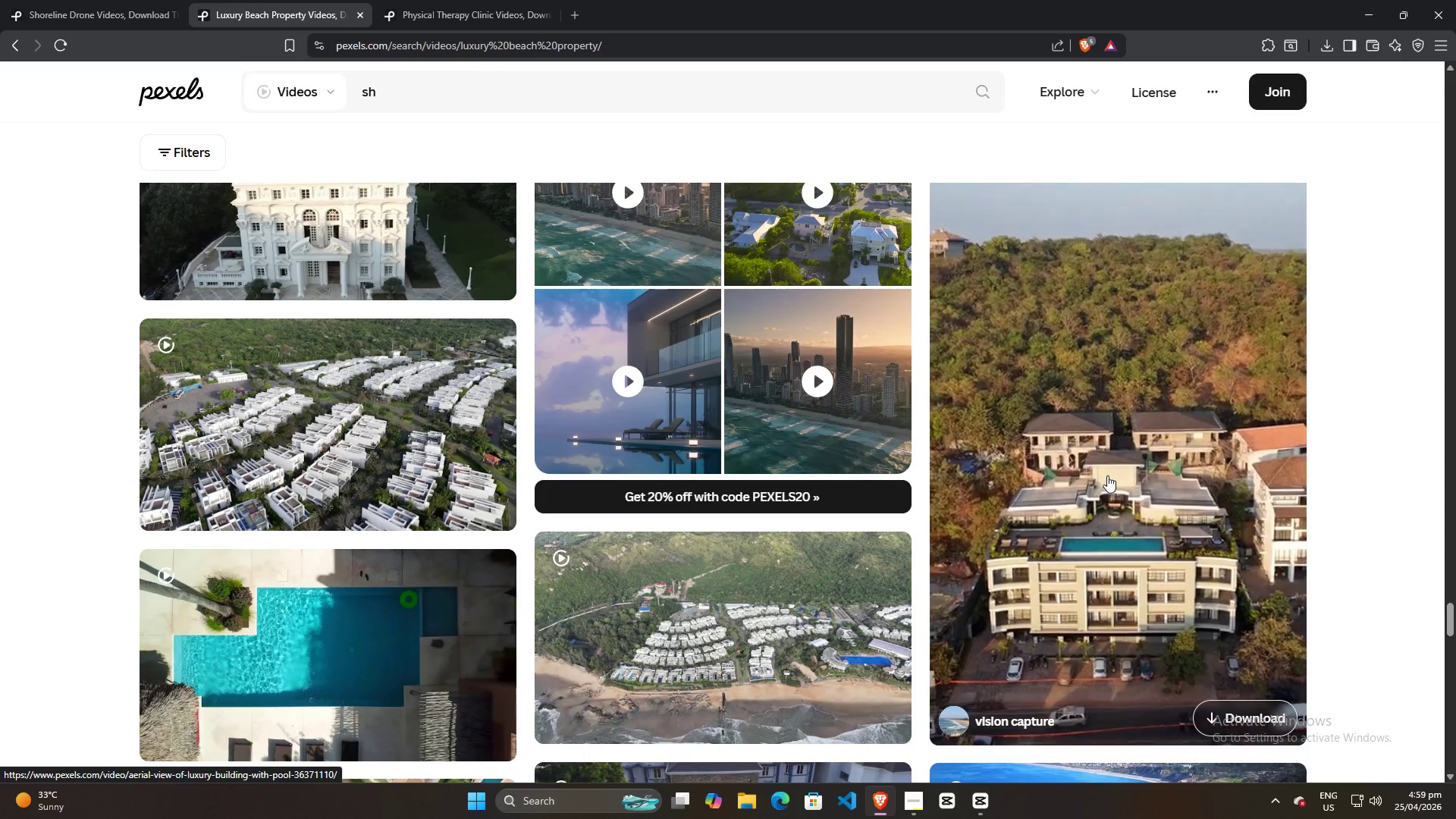 
scroll: coordinate [1107, 475], scroll_direction: down, amount: 6.0
 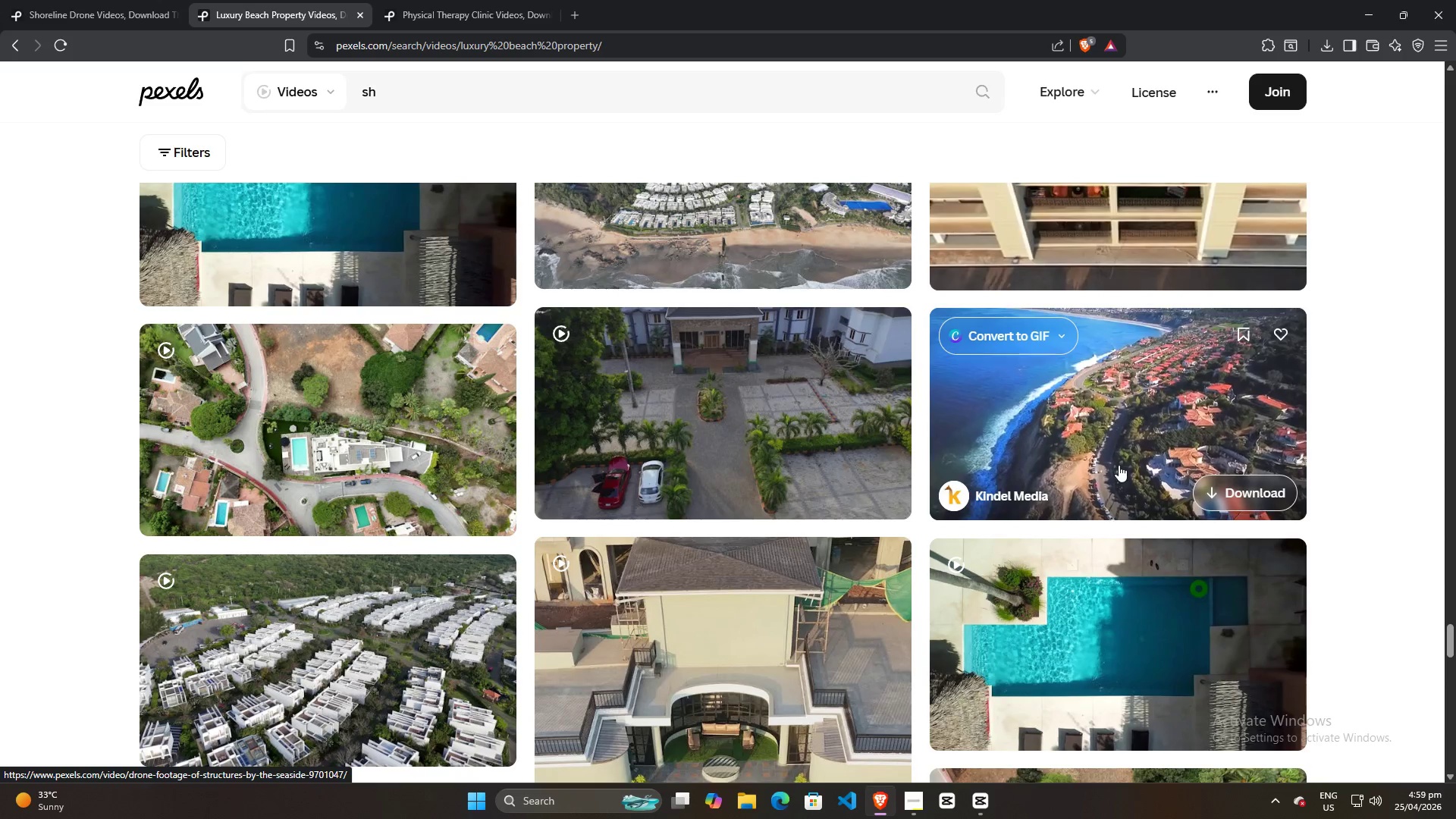 
wait(5.47)
 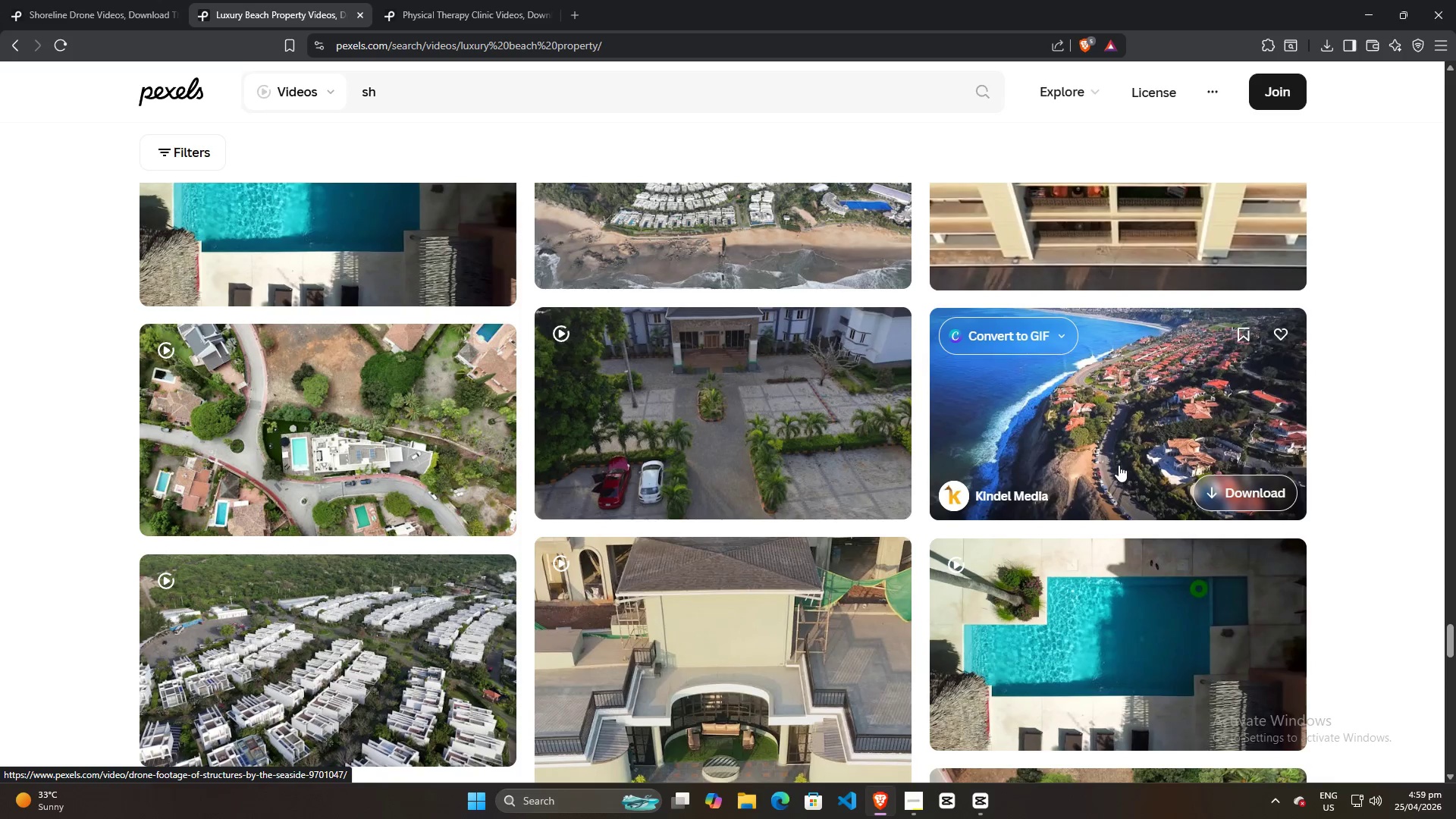 
left_click([1251, 500])
 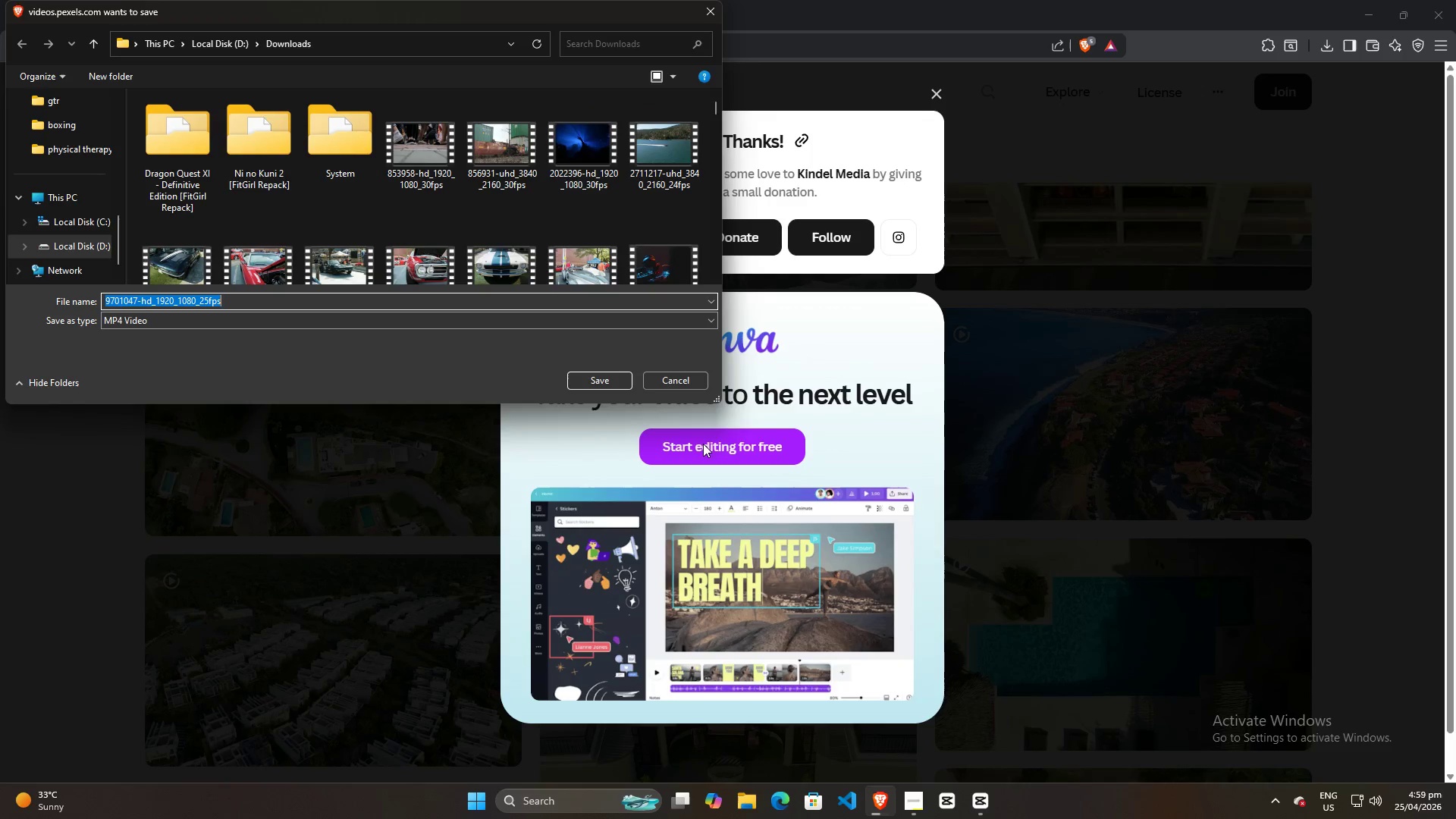 
left_click([592, 381])
 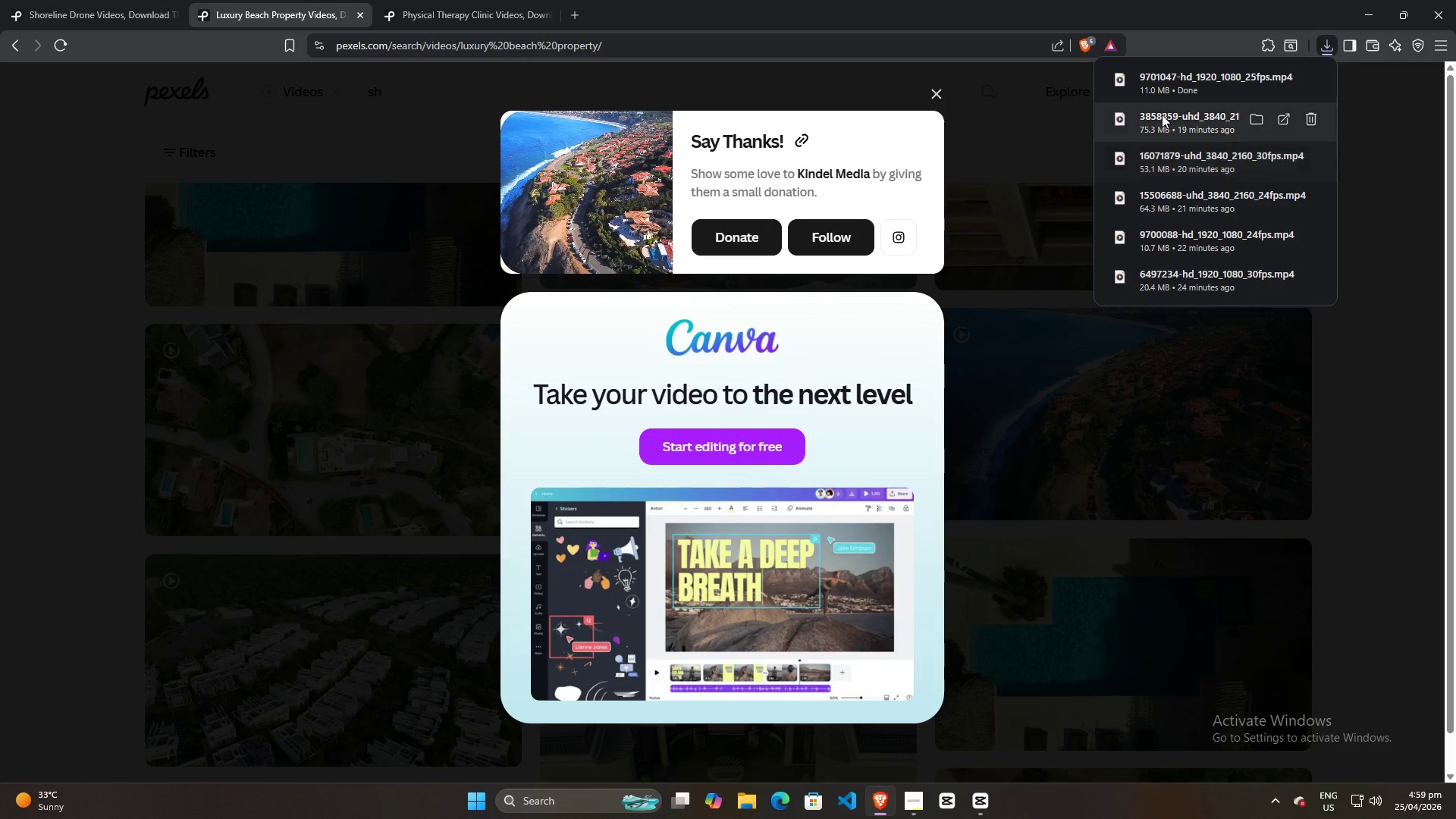 
left_click_drag(start_coordinate=[1177, 86], to_coordinate=[382, 320])
 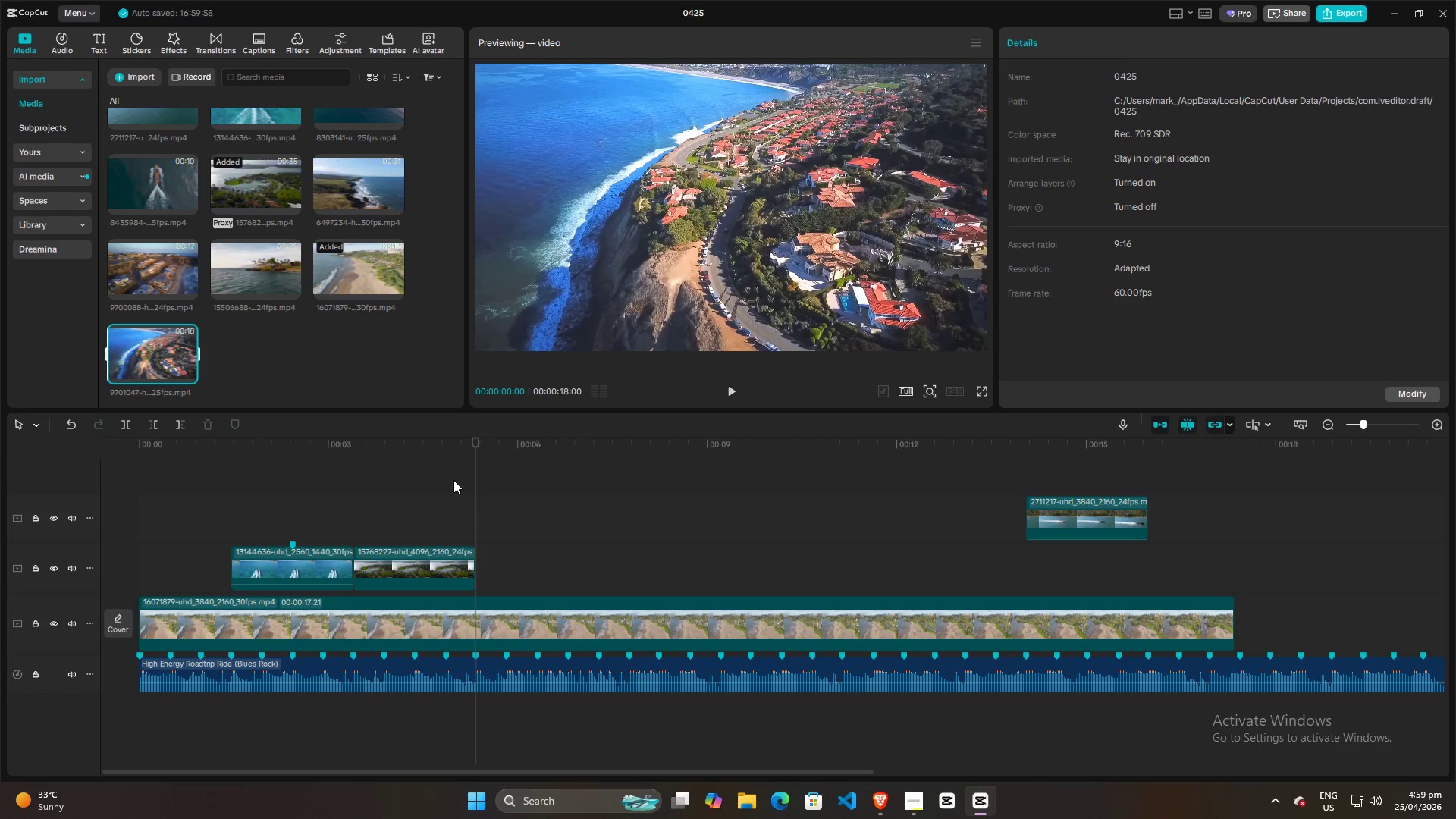 
left_click([401, 497])
 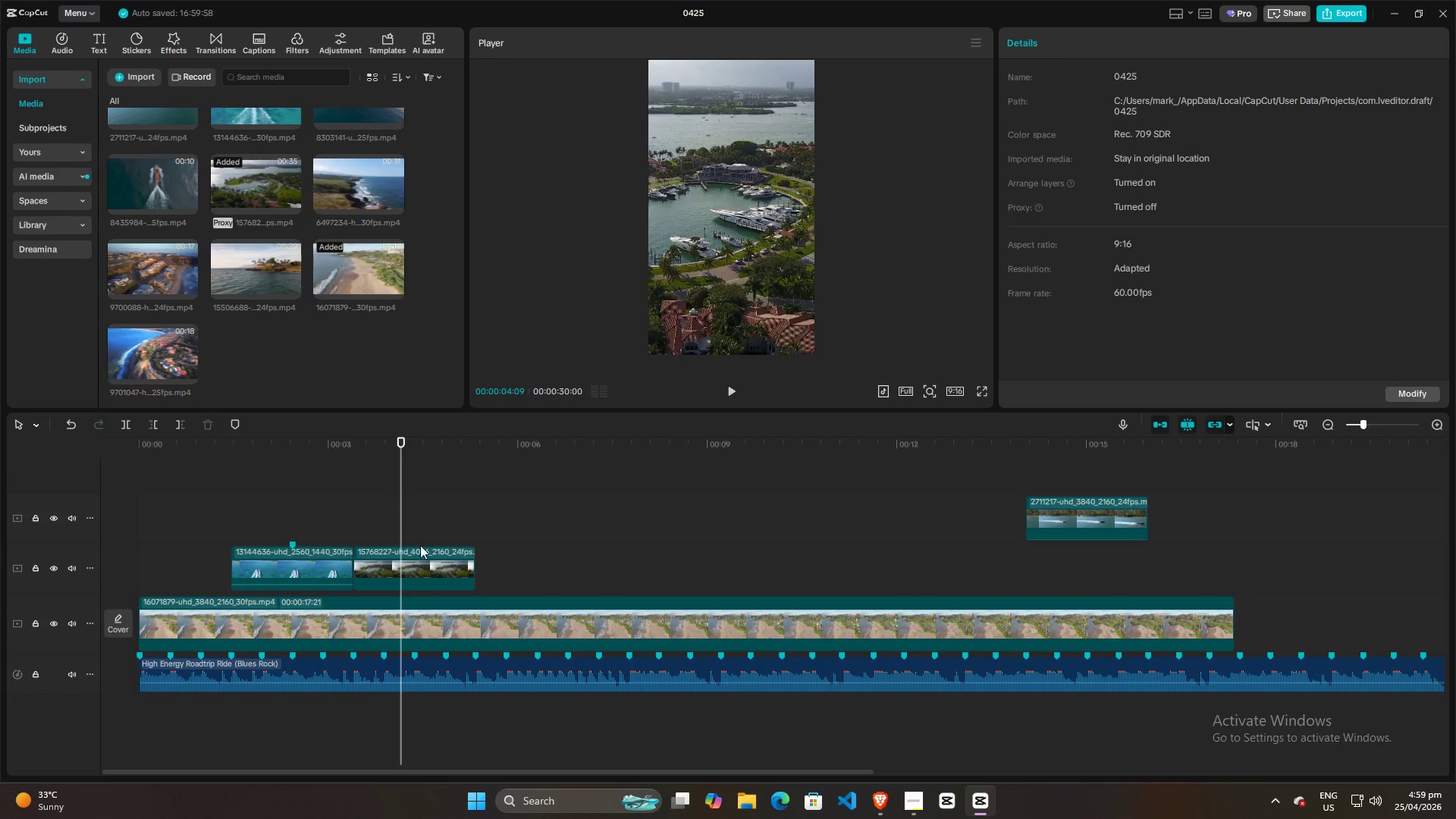 
left_click([422, 566])
 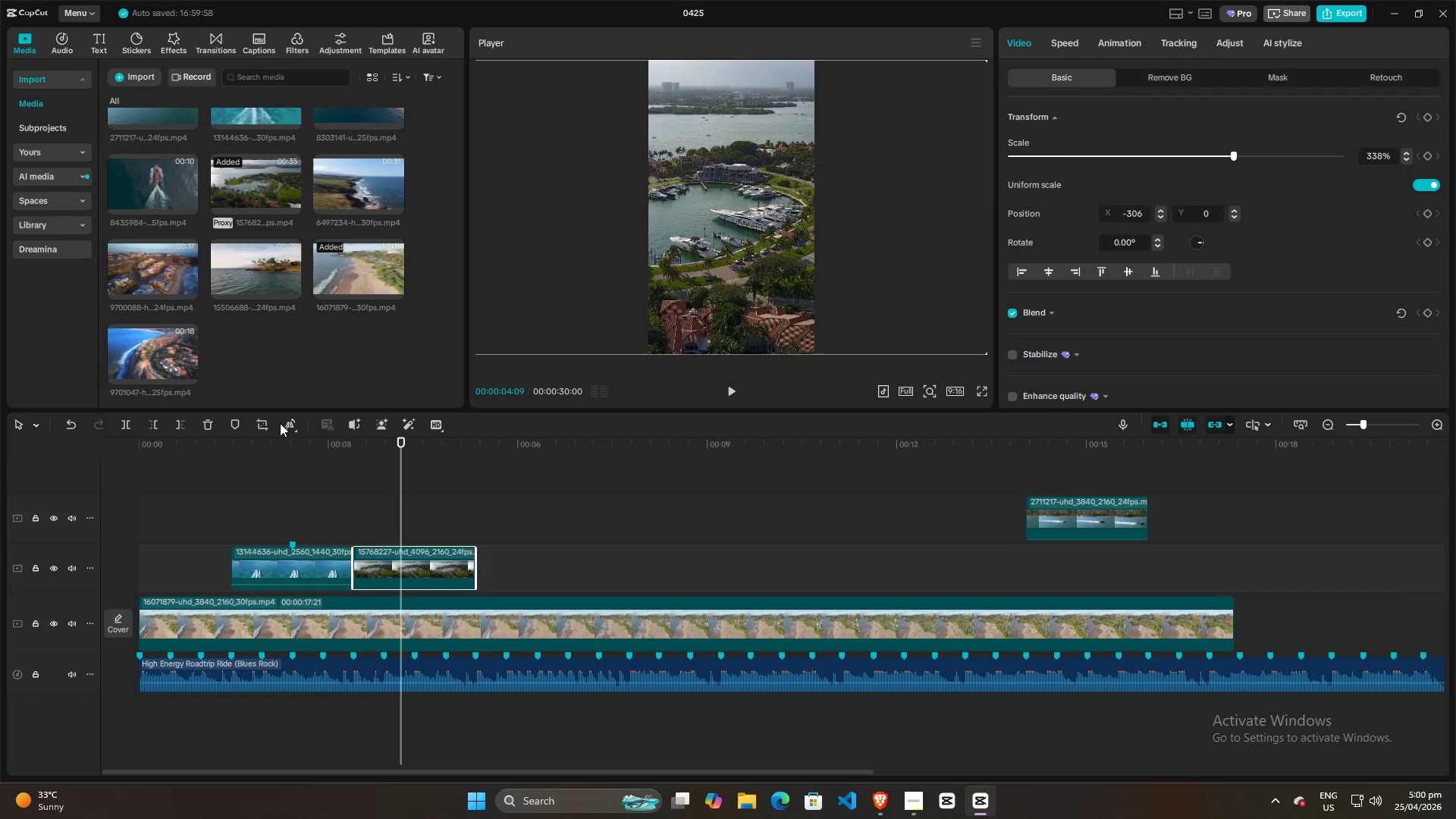 
key(Backspace)
 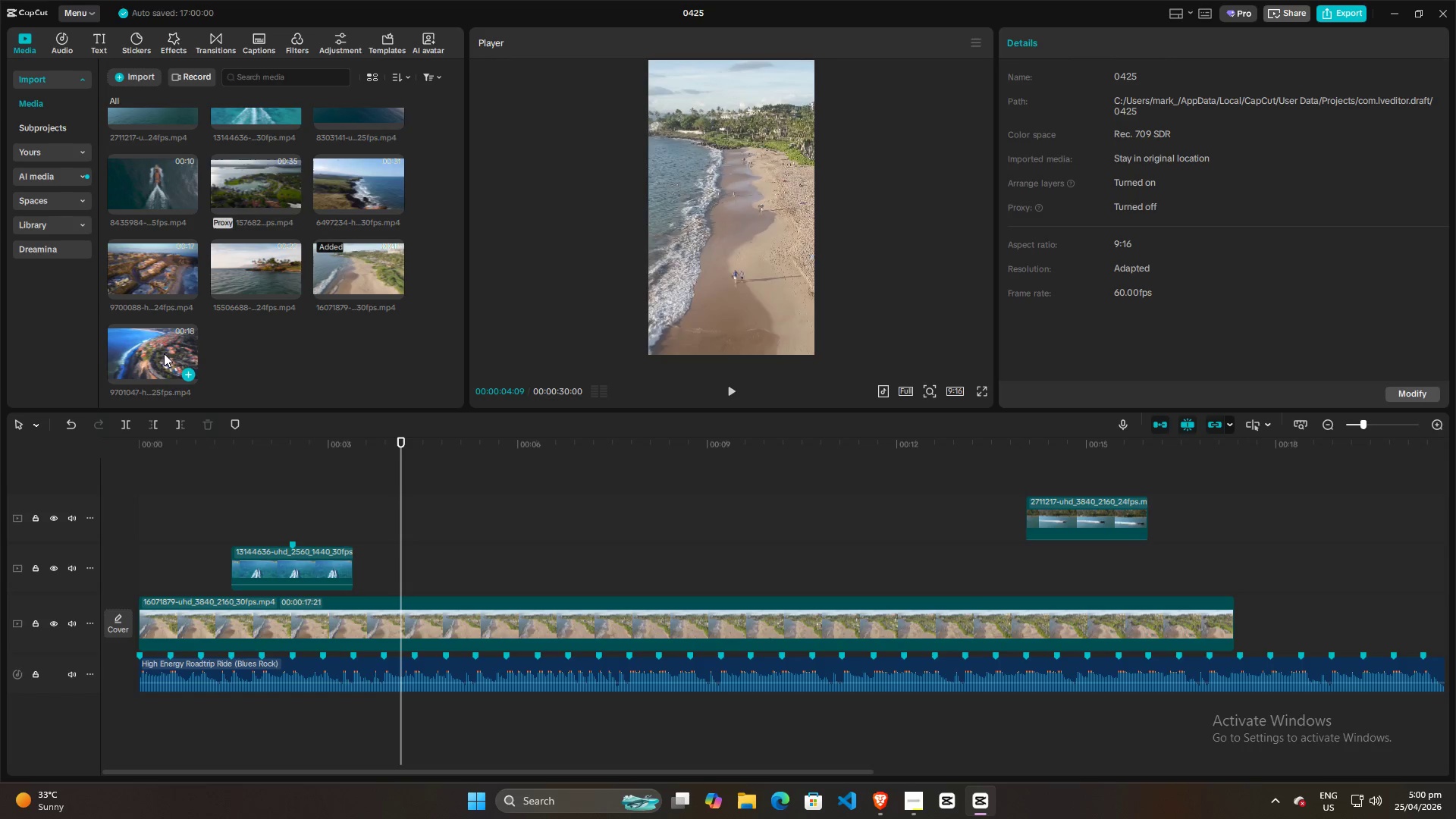 
left_click_drag(start_coordinate=[158, 352], to_coordinate=[355, 567])
 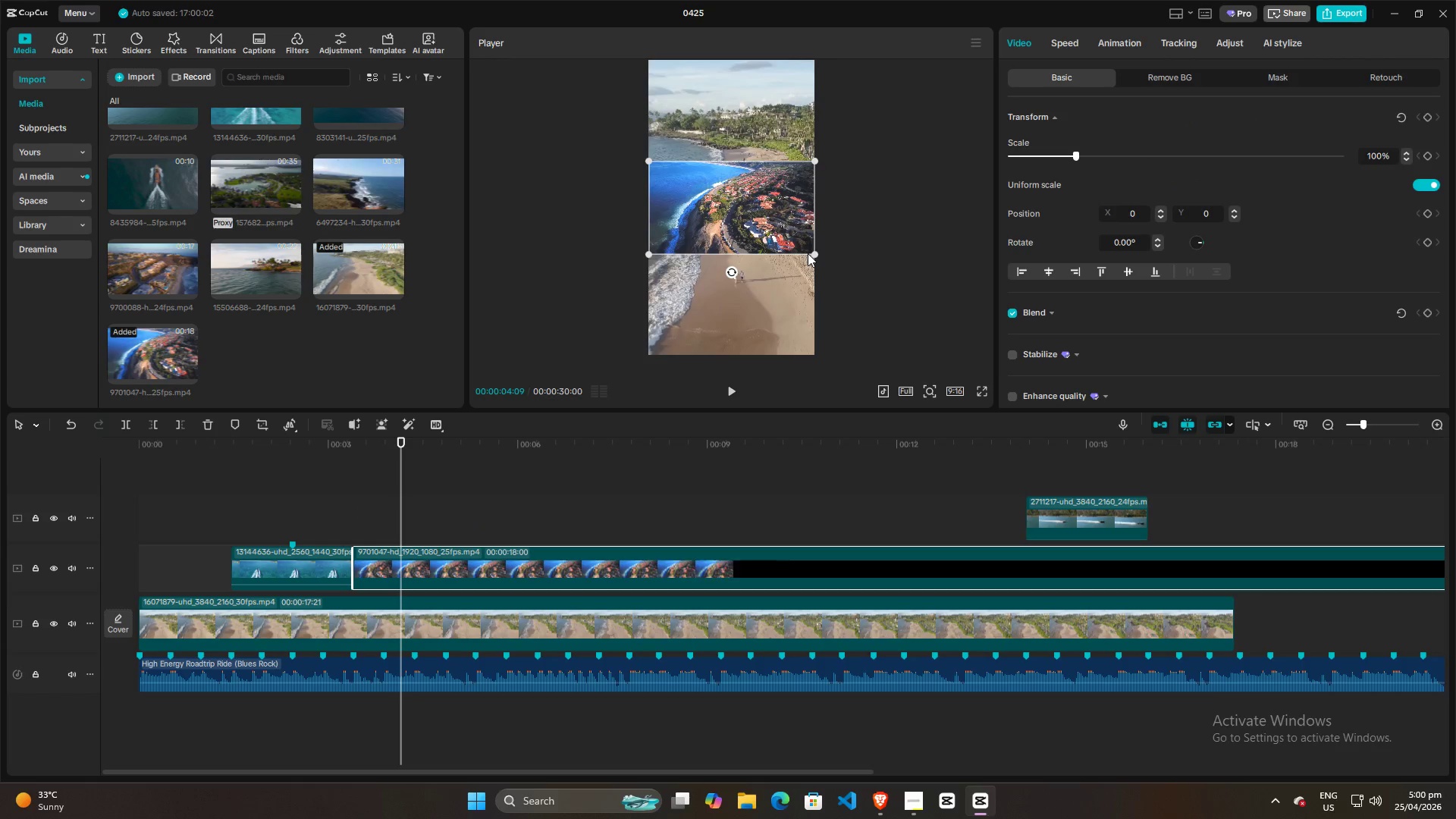 
left_click_drag(start_coordinate=[814, 253], to_coordinate=[1021, 522])
 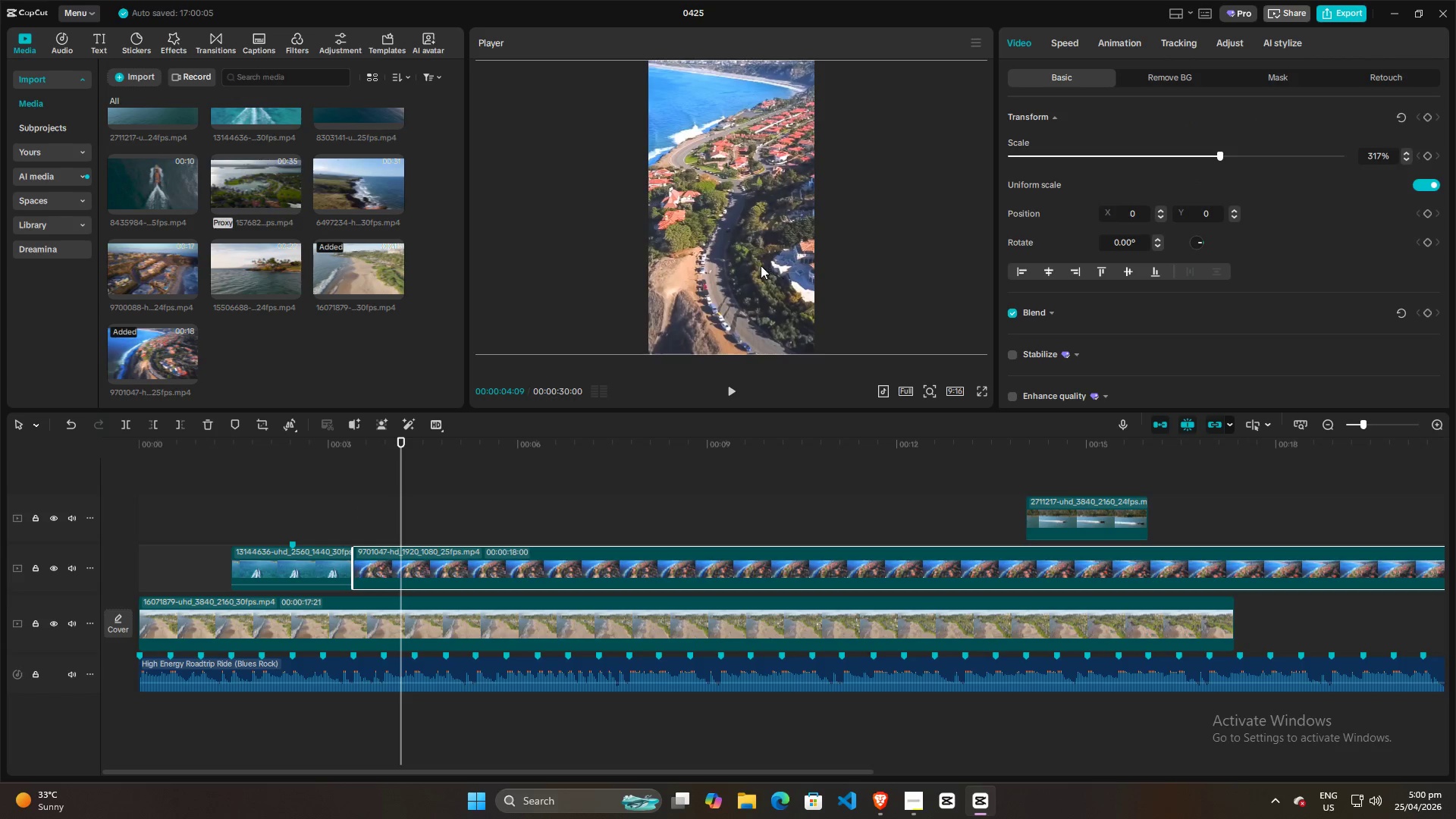 
left_click_drag(start_coordinate=[761, 265], to_coordinate=[711, 267])
 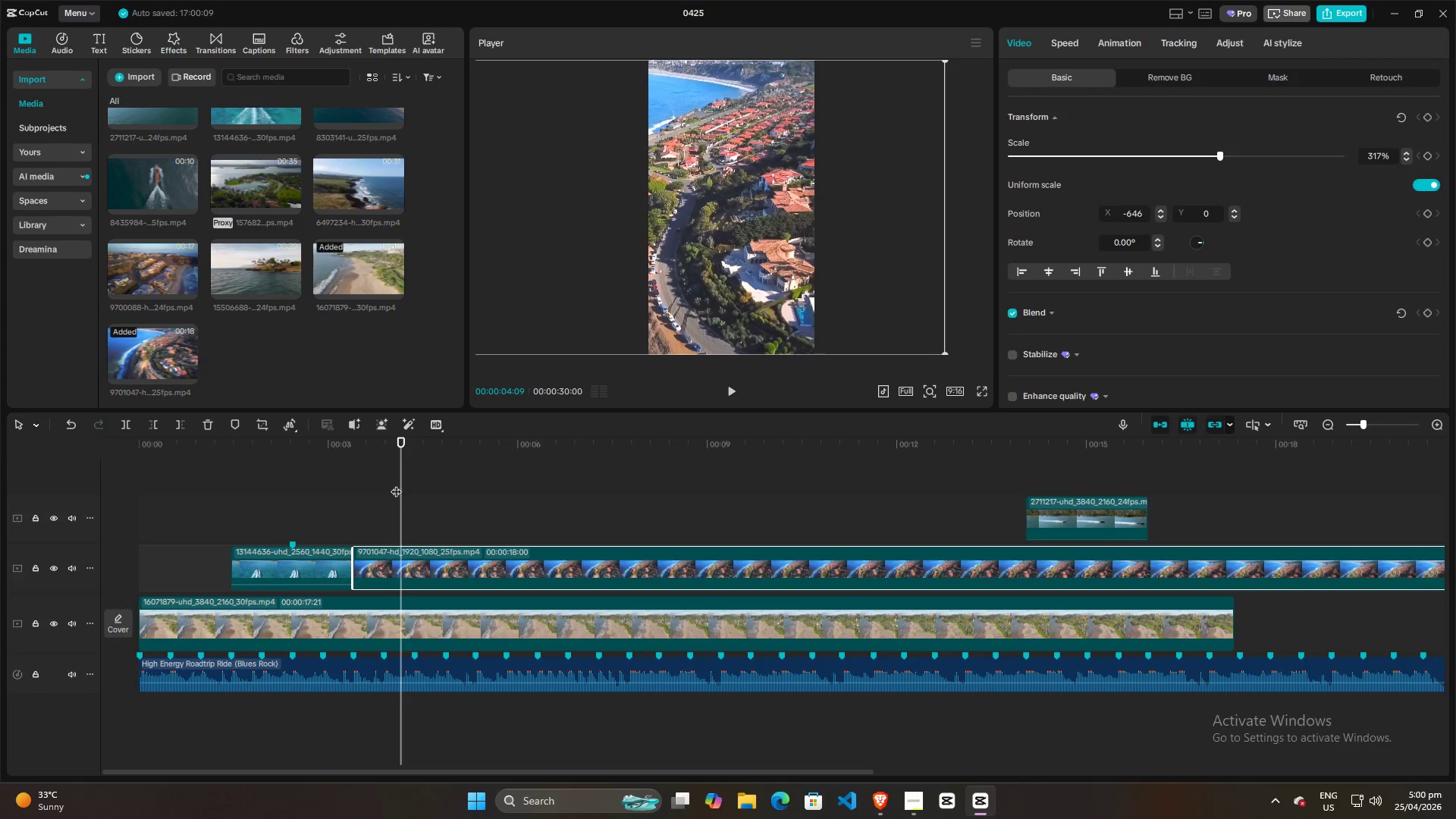 
left_click_drag(start_coordinate=[399, 485], to_coordinate=[315, 500])
 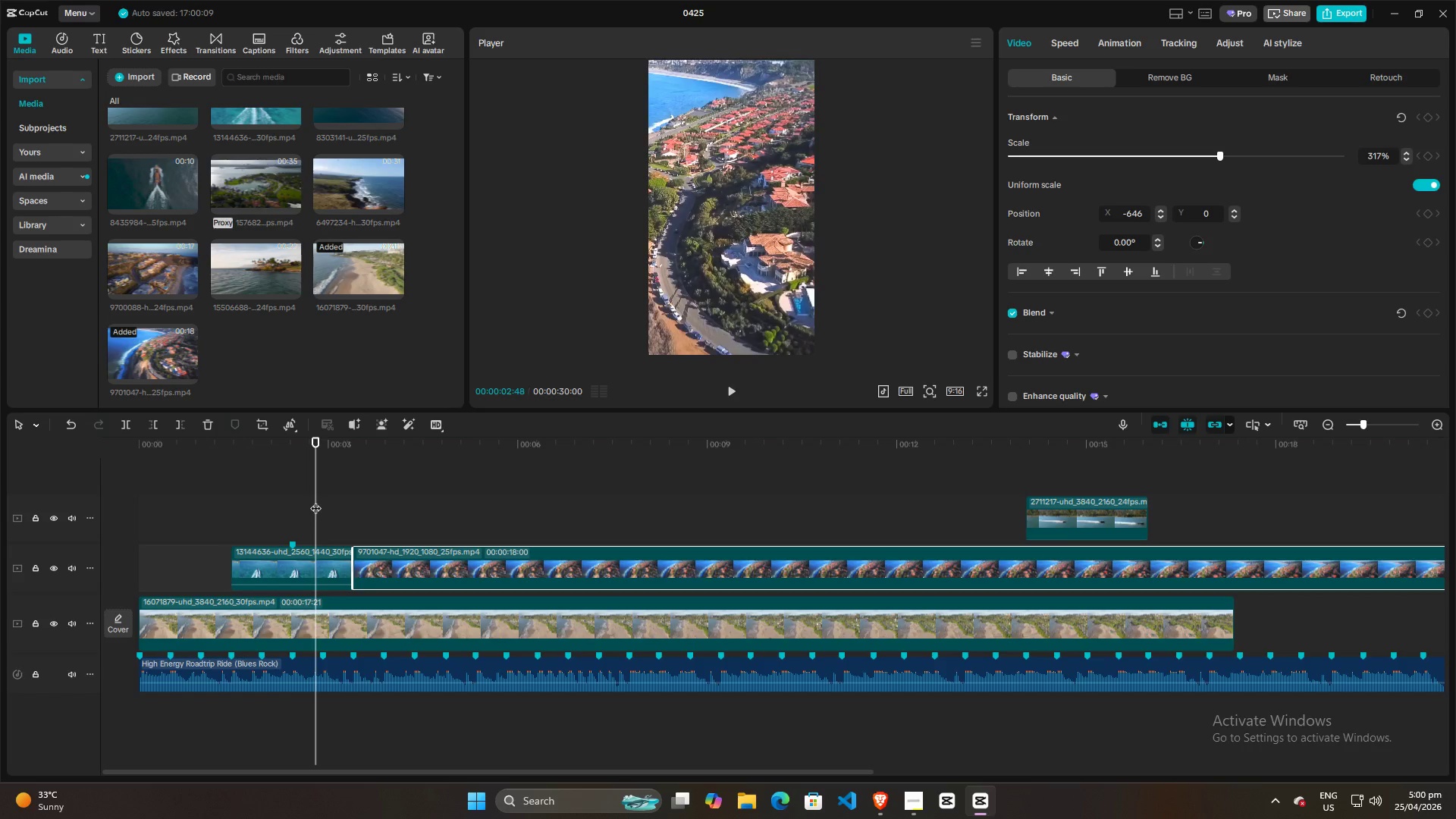 
key(Space)
 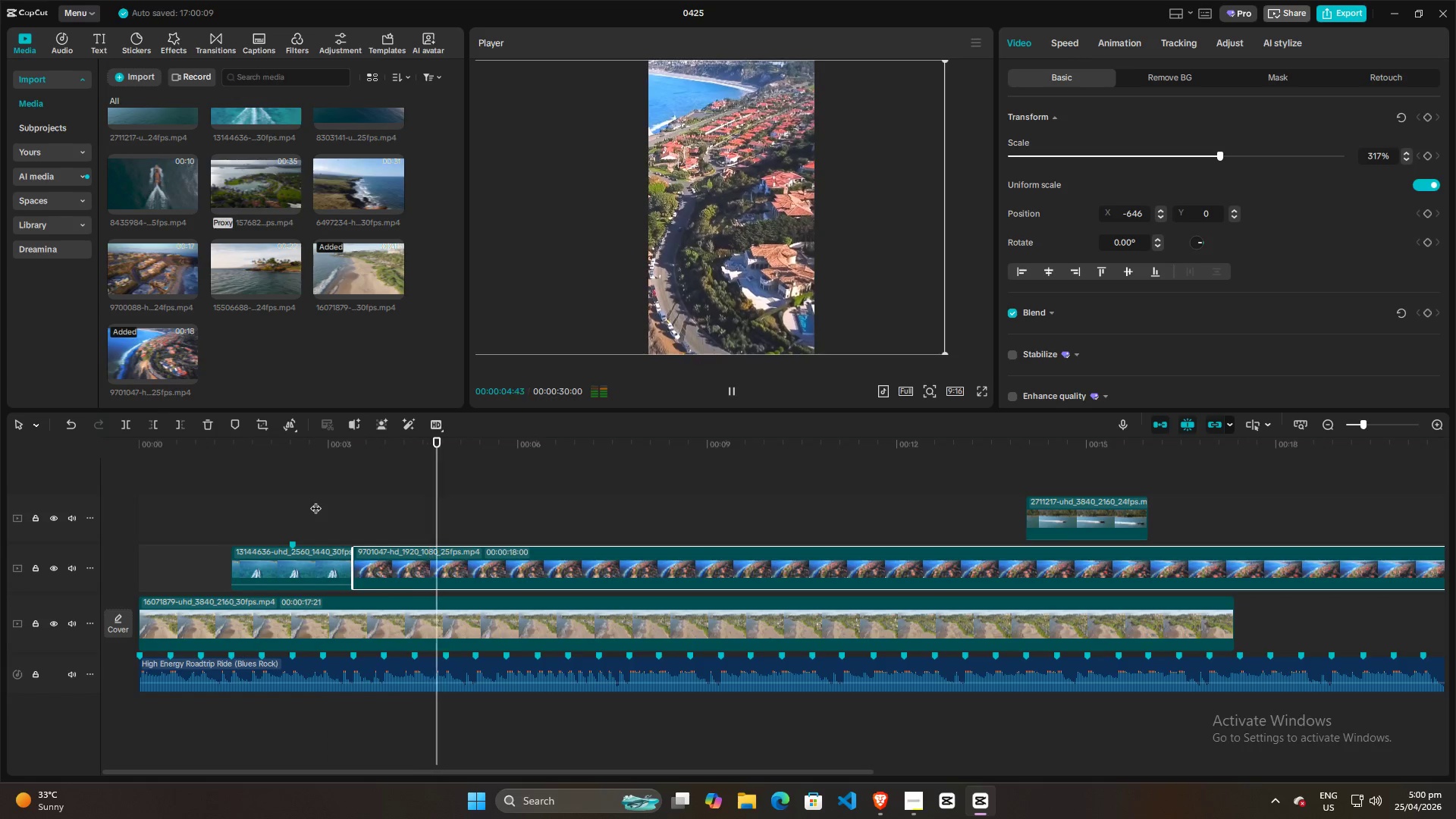 
key(Space)
 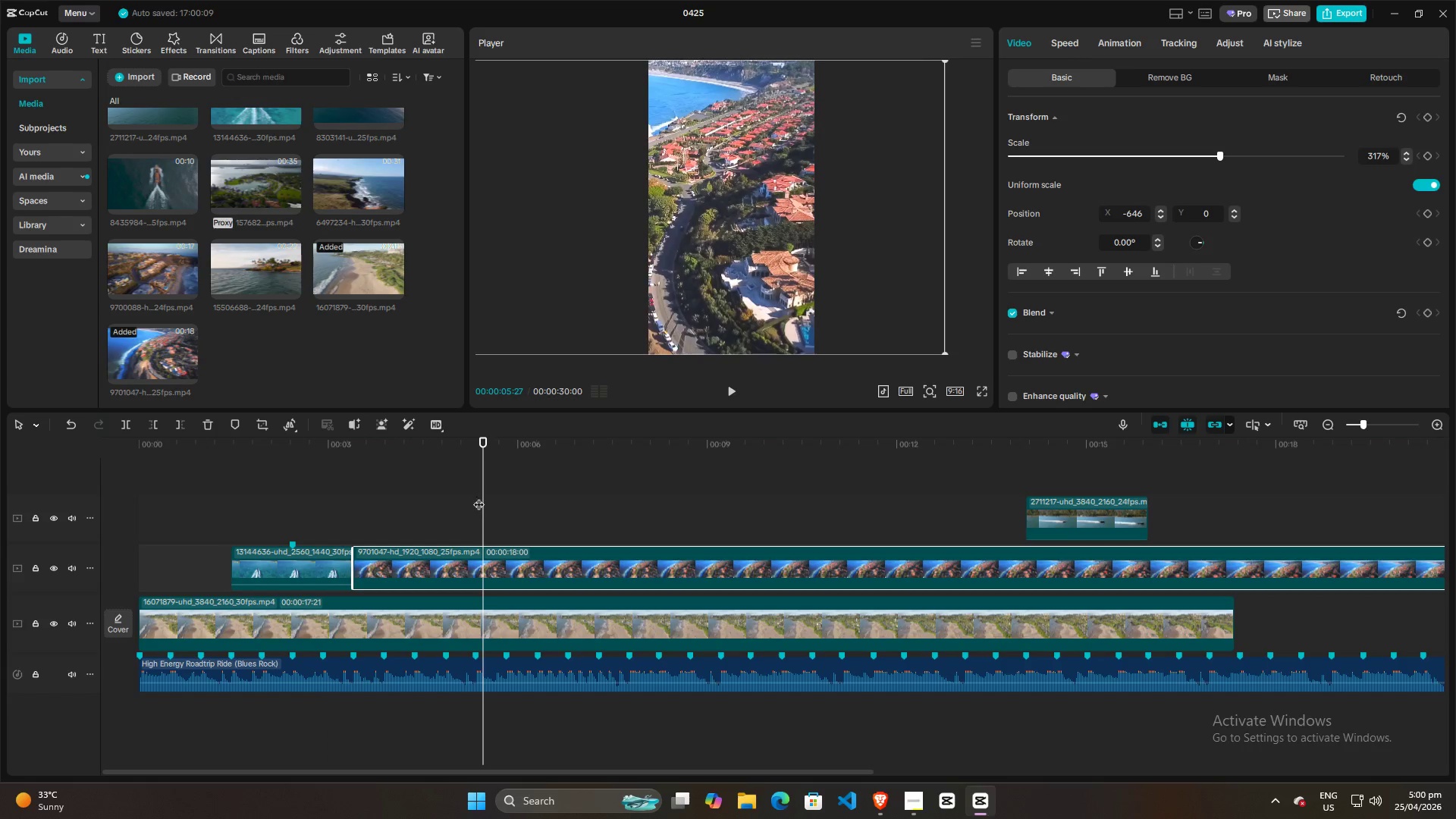 
left_click_drag(start_coordinate=[479, 497], to_coordinate=[202, 512])
 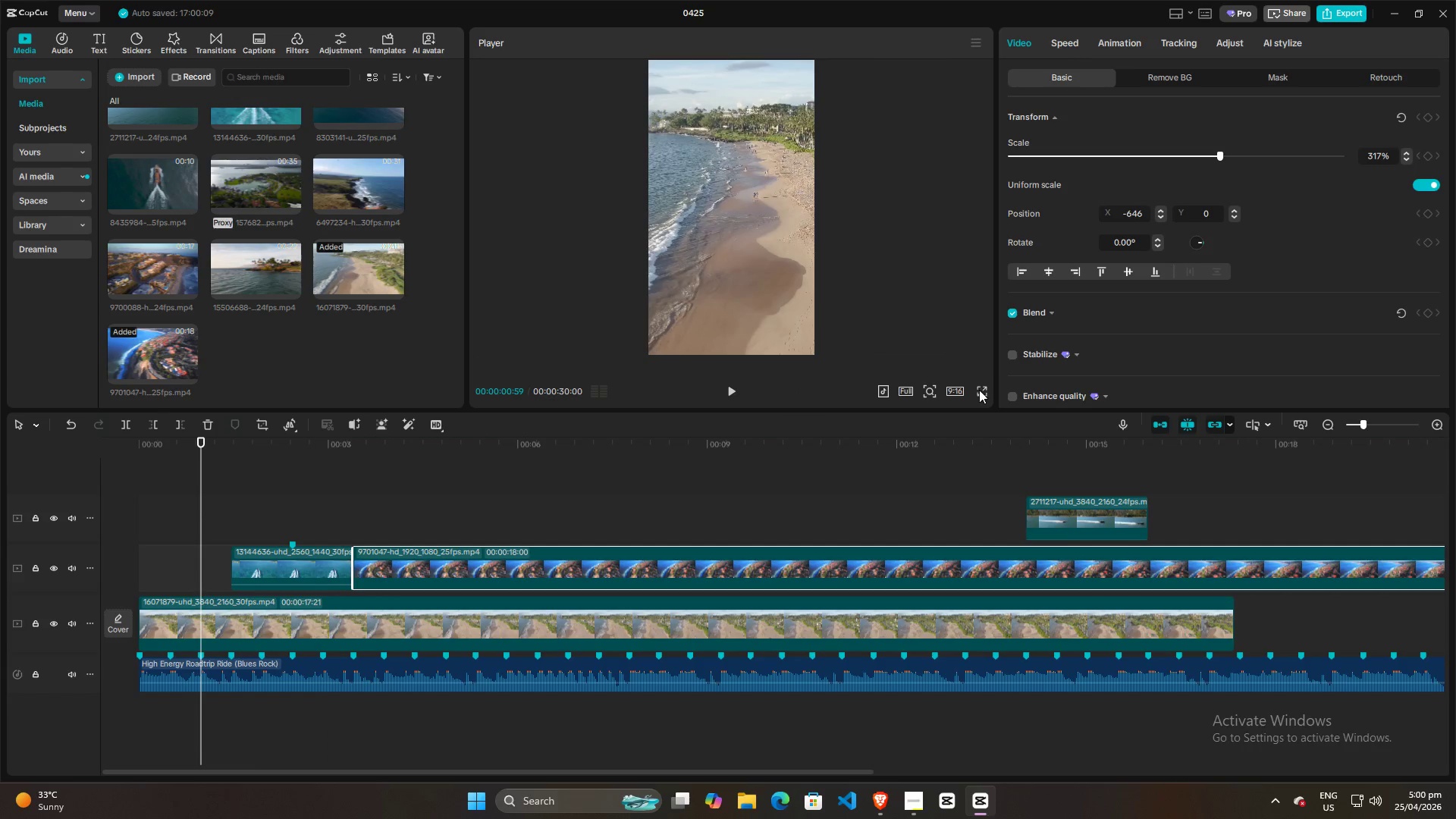 
left_click([979, 390])
 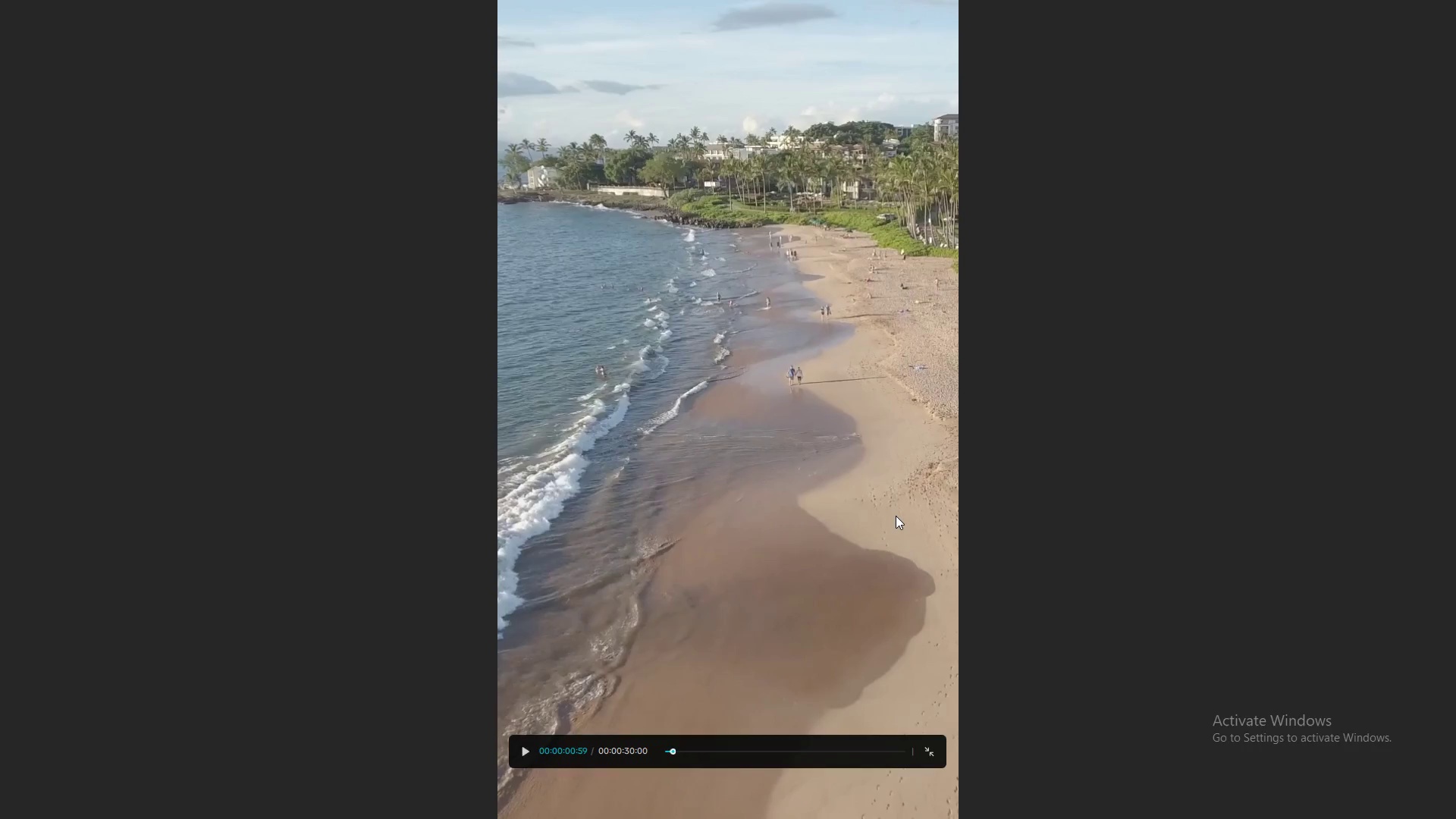 
key(Space)
 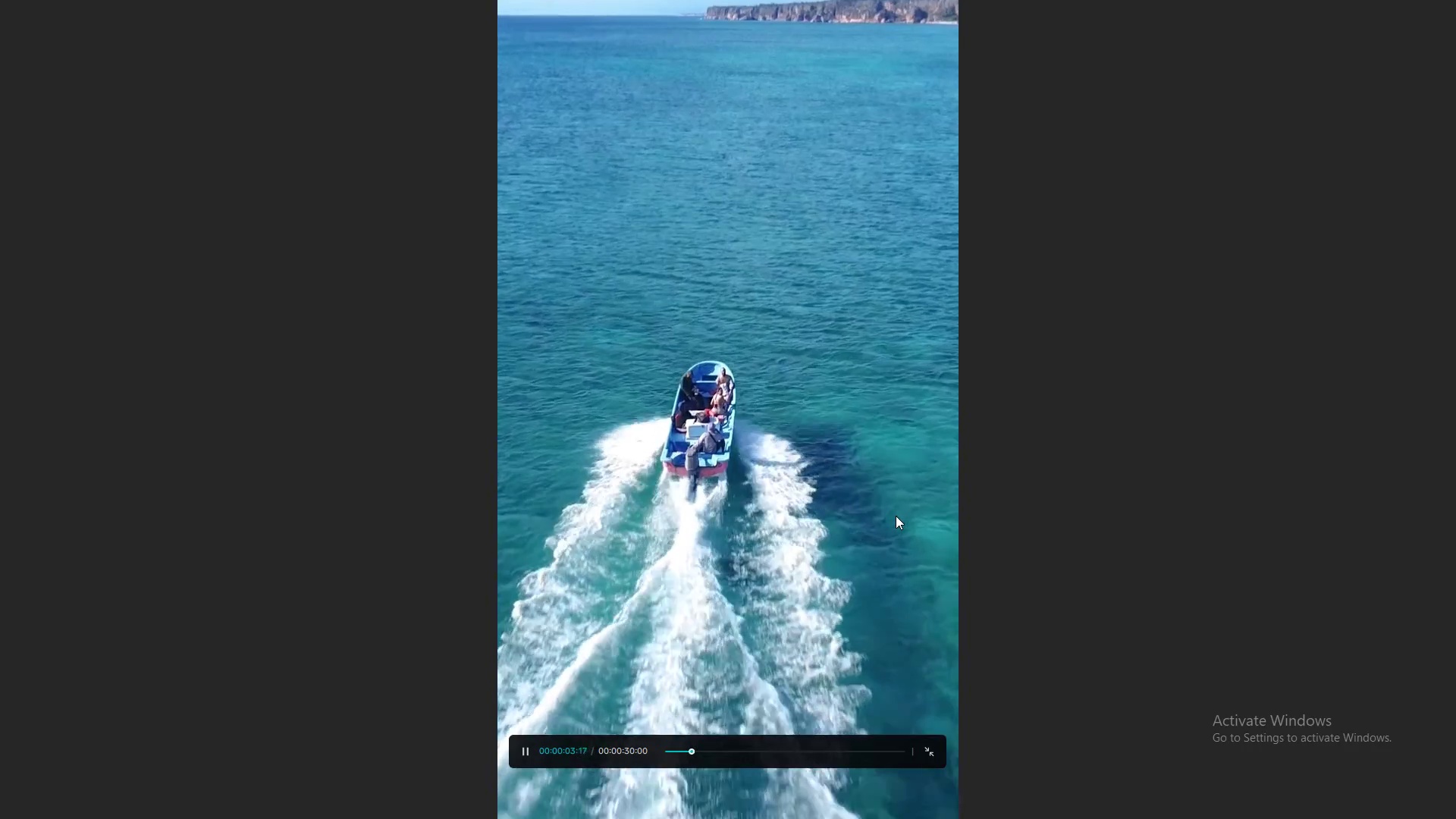 
key(Space)
 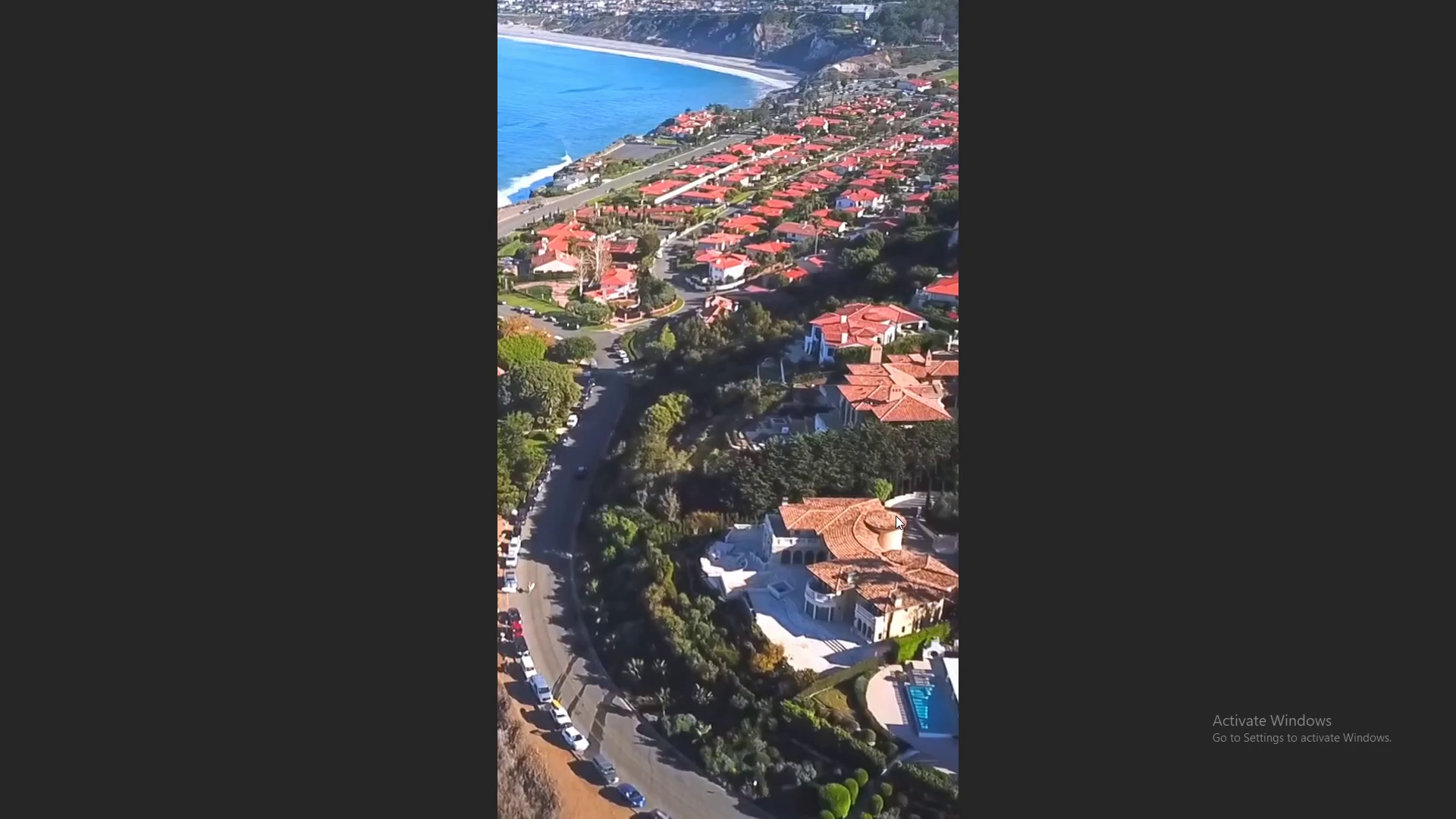 
key(Escape)
 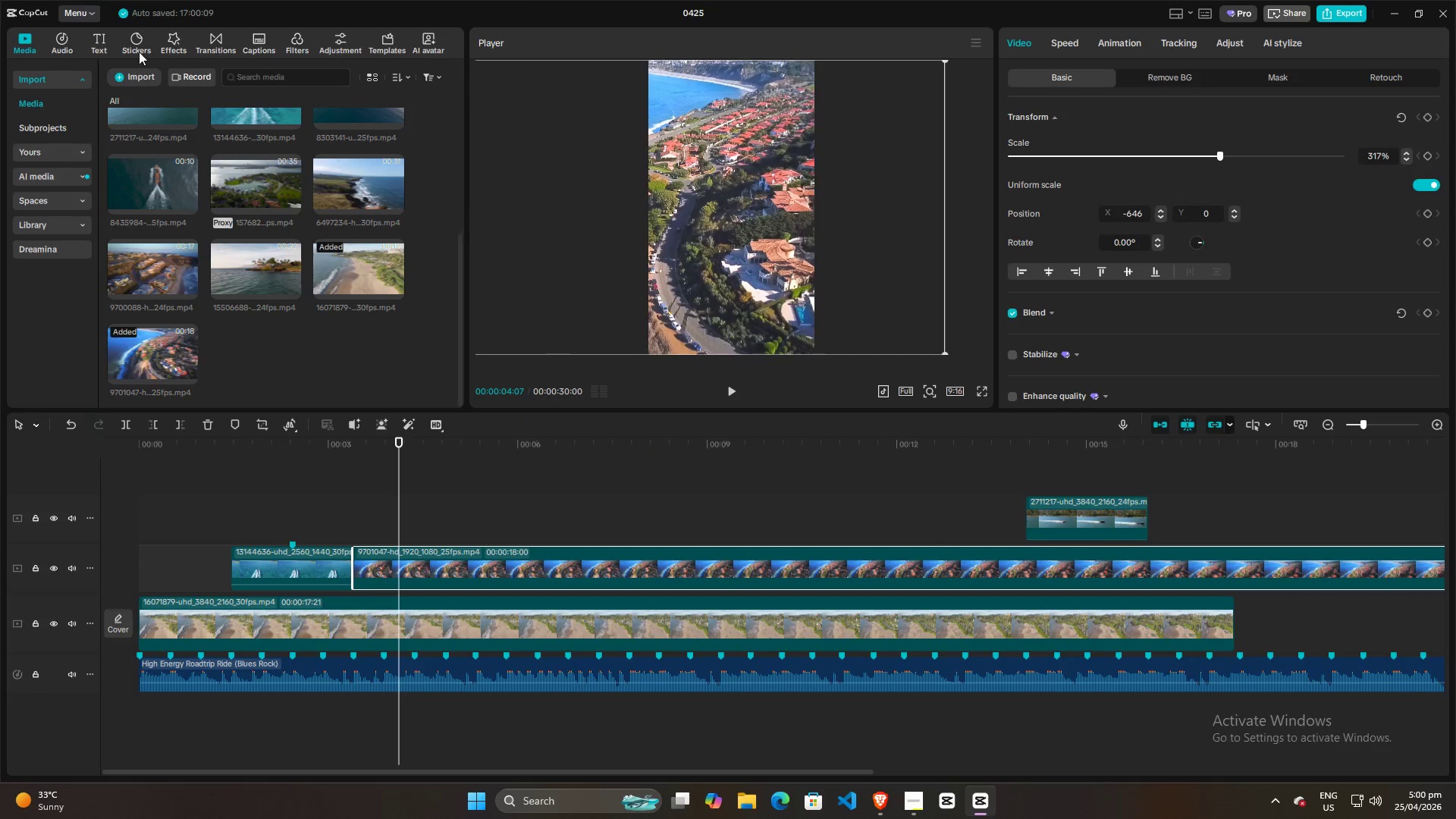 
left_click([102, 41])
 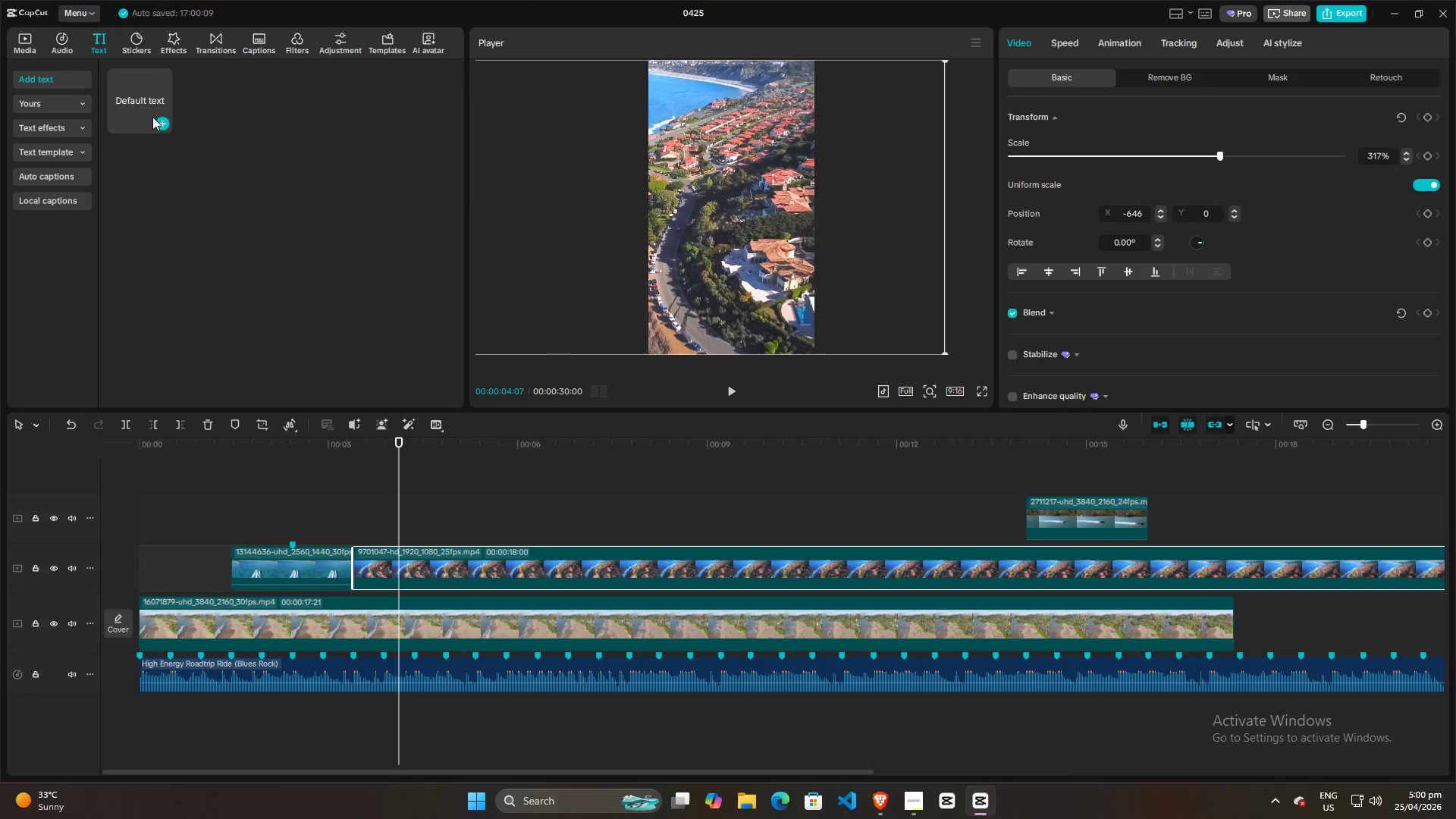 
left_click([161, 124])
 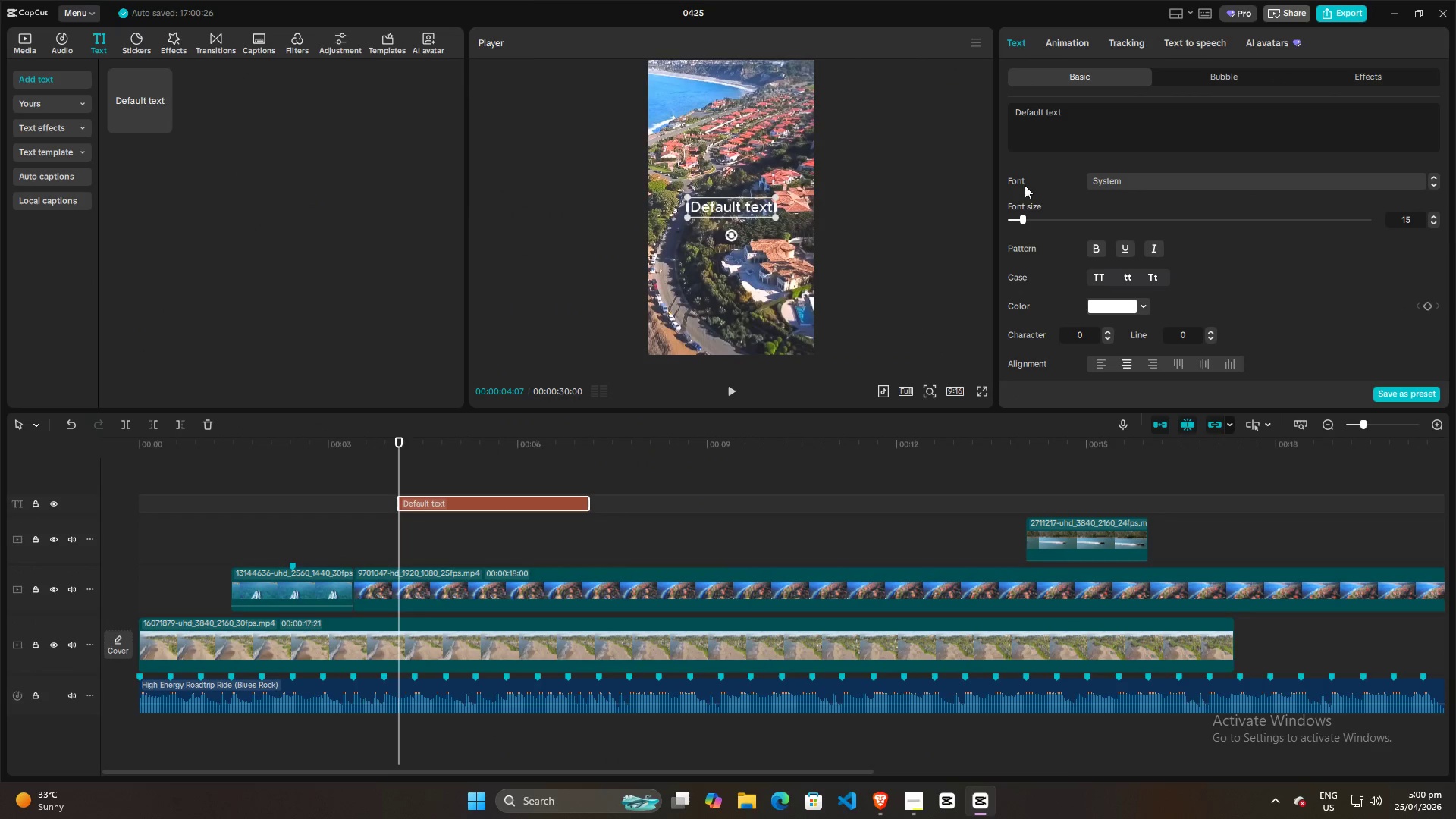 
left_click_drag(start_coordinate=[1088, 133], to_coordinate=[876, 121])
 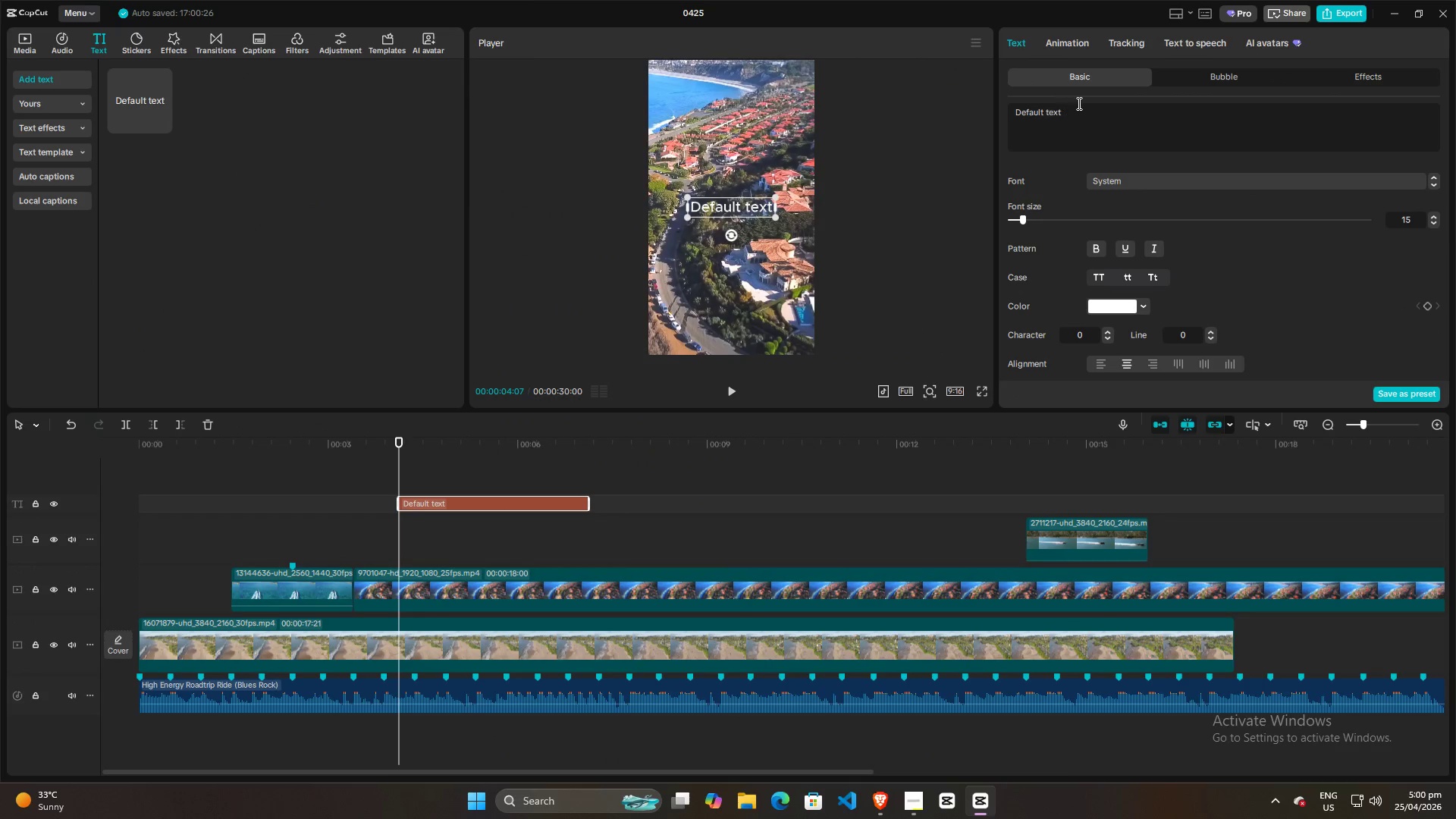 
left_click_drag(start_coordinate=[1077, 108], to_coordinate=[989, 123])
 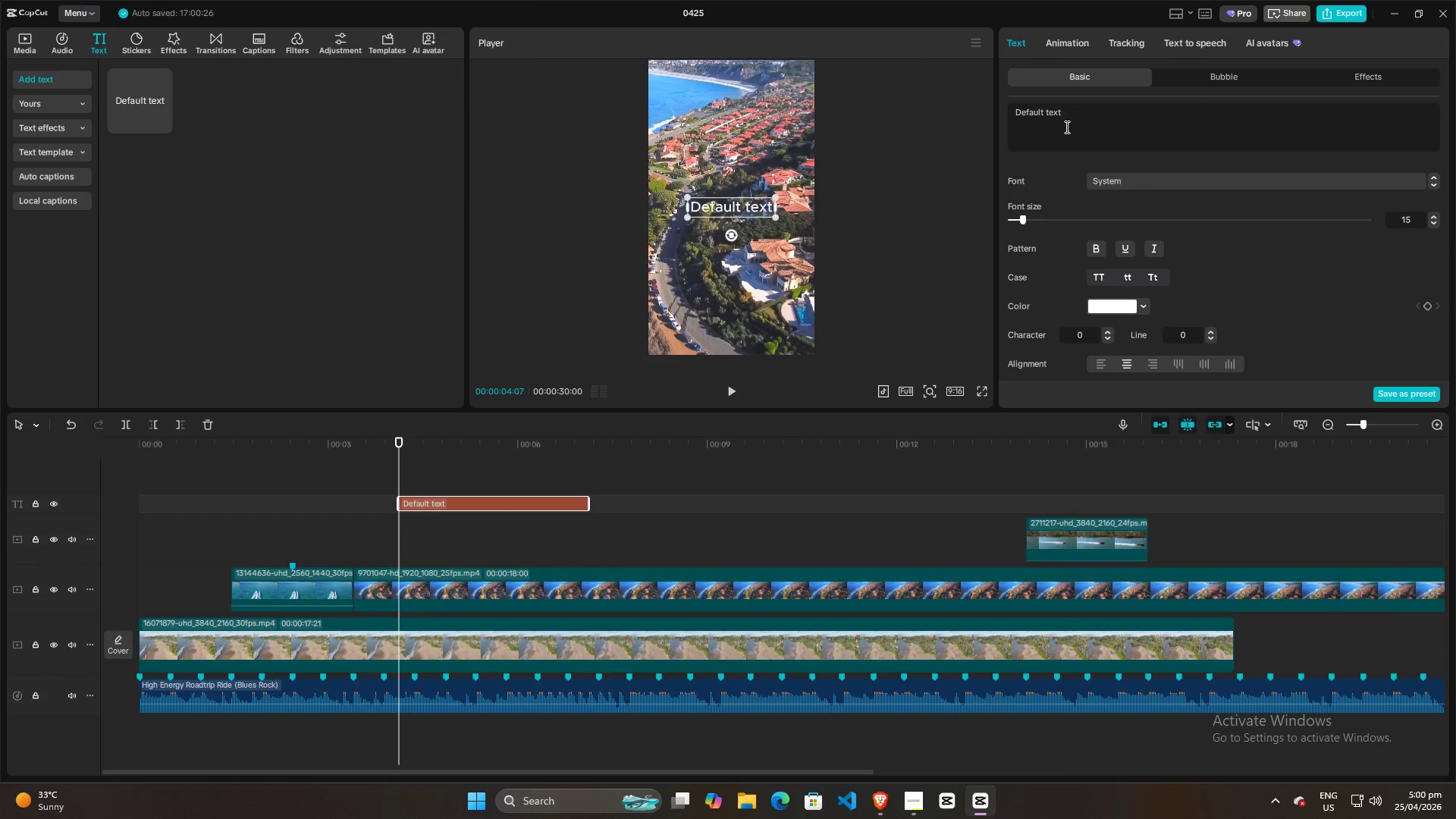 
key(Control+A)
 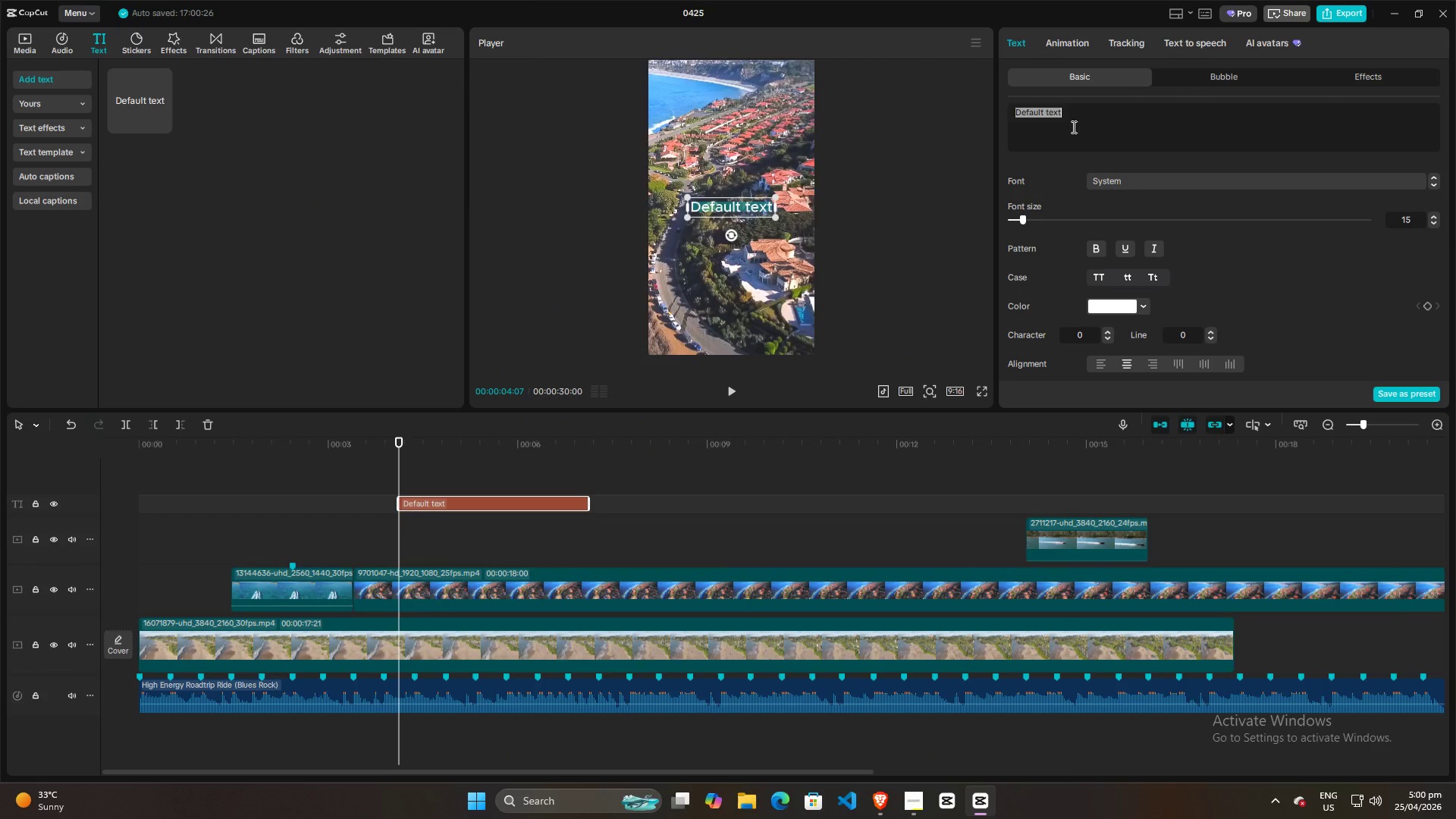 
left_click([1072, 127])
 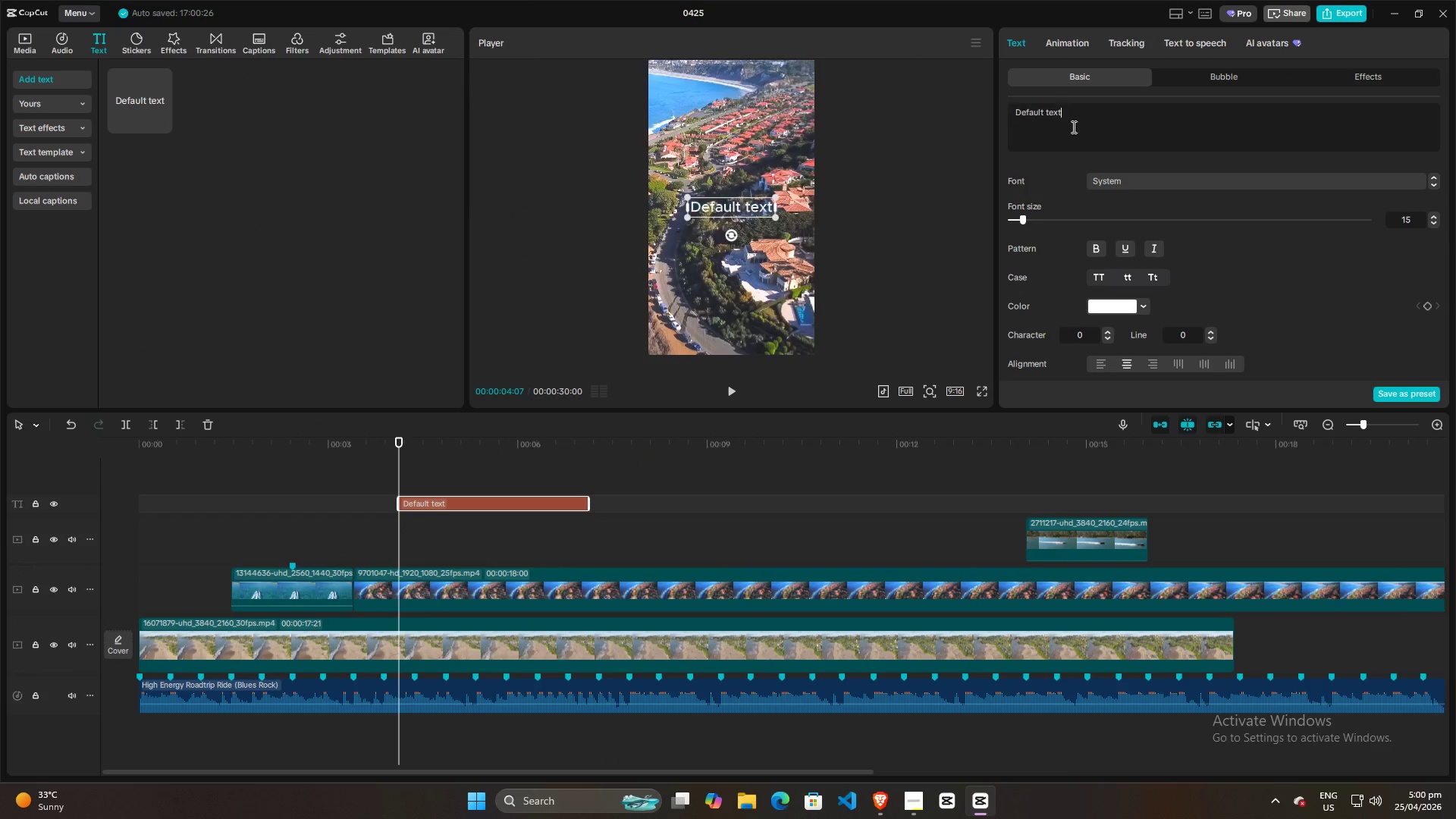 
key(Control+V)
 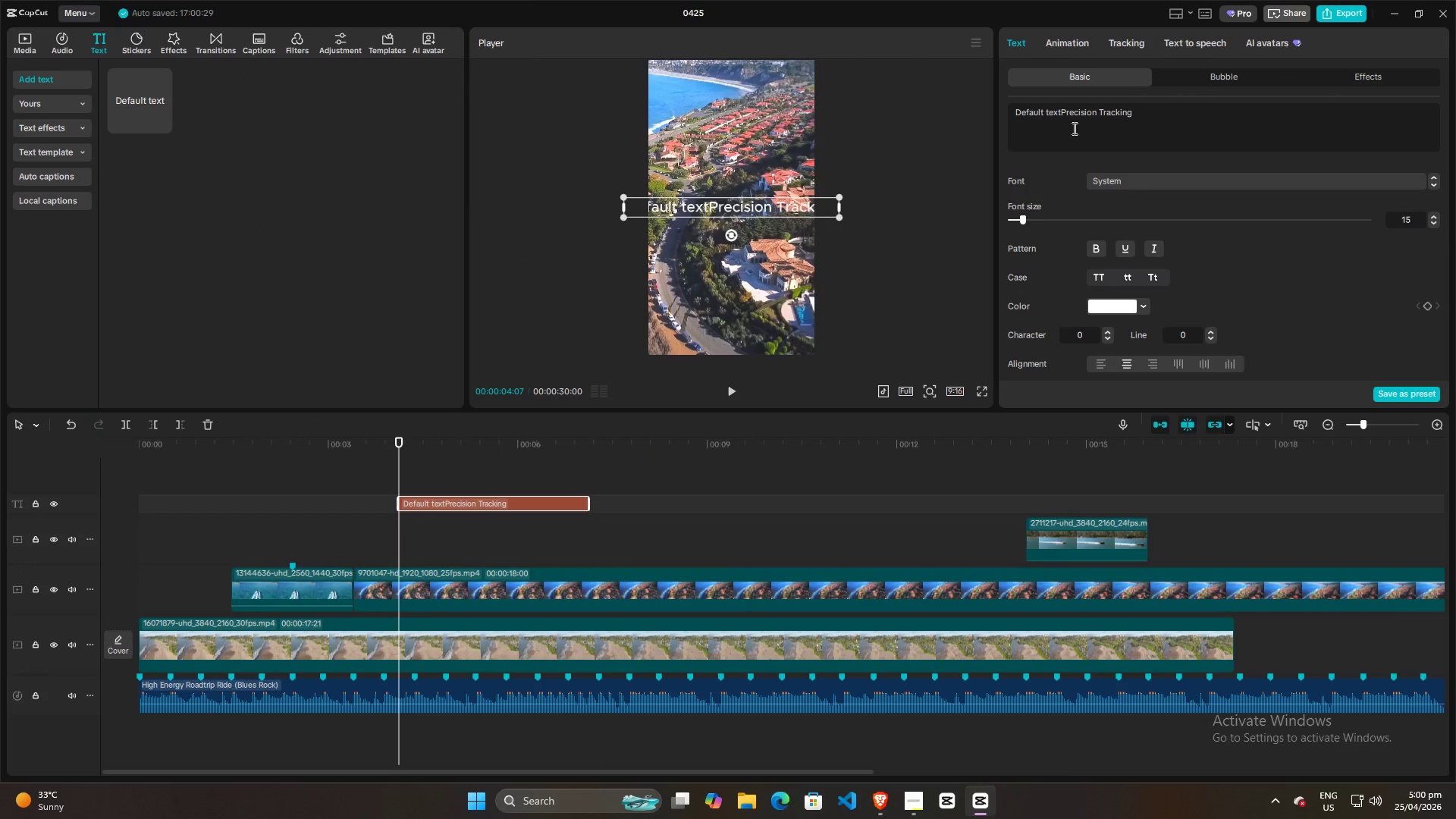 
key(Control+A)
 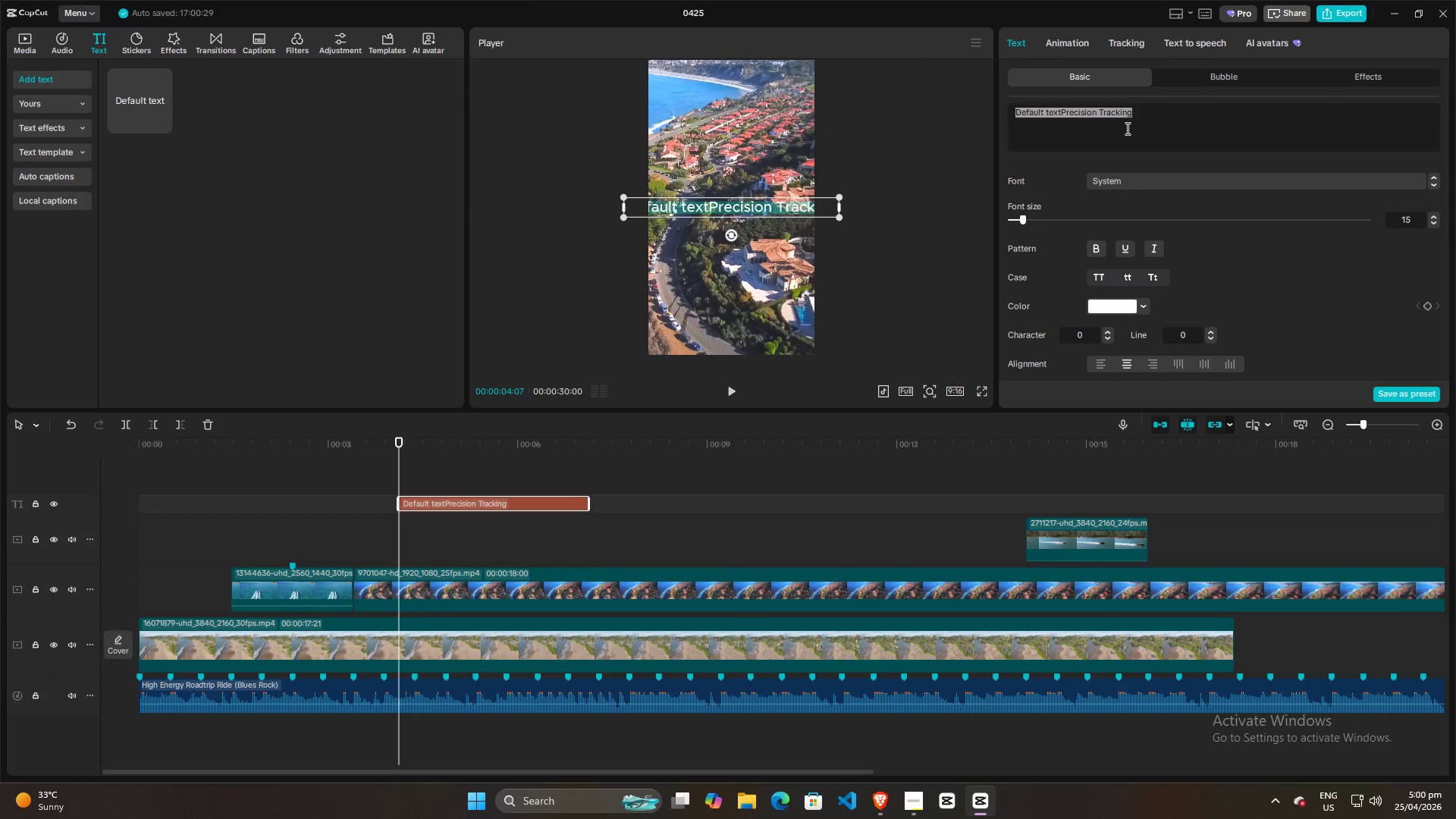 
key(Control+V)
 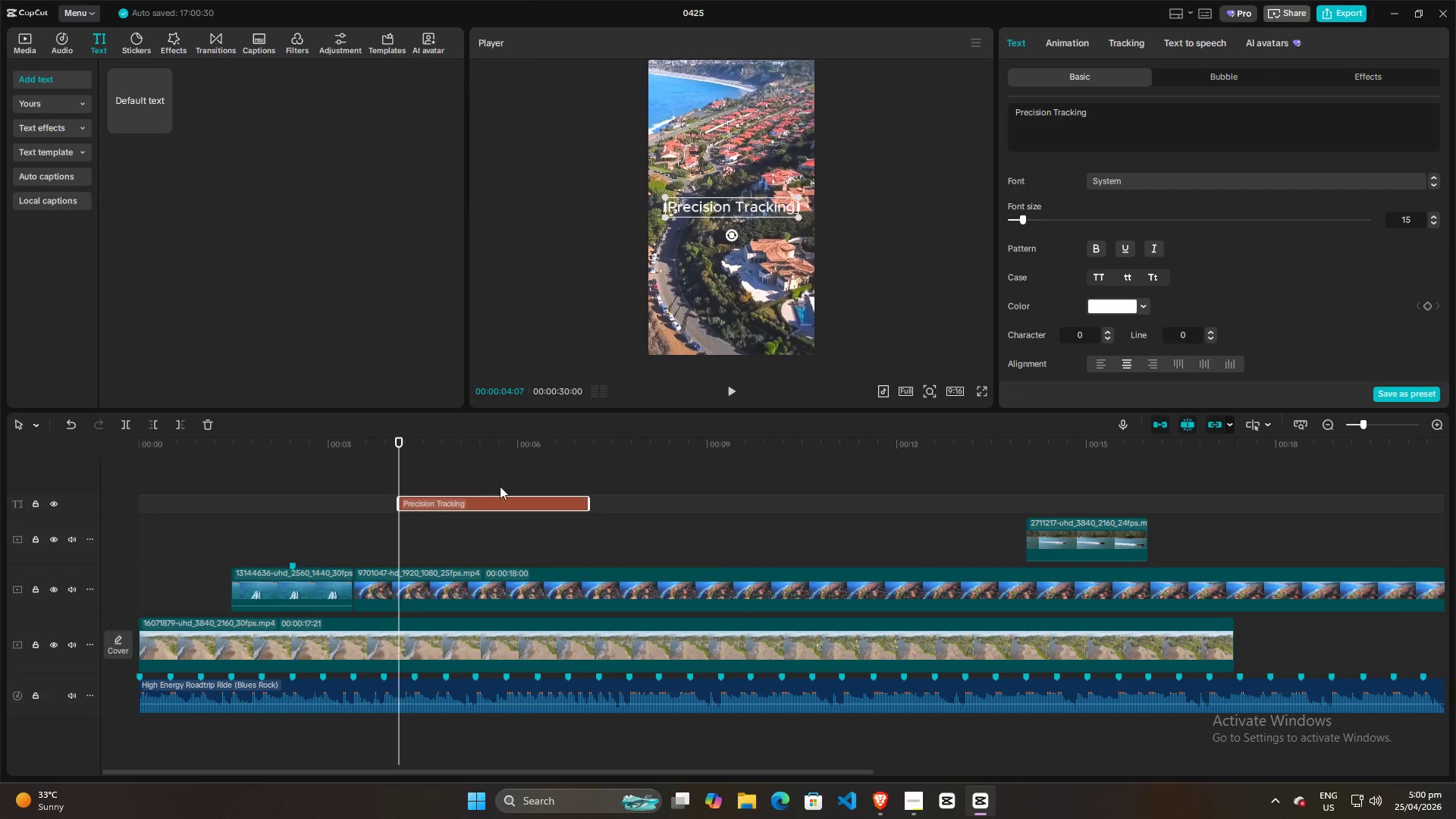 
left_click_drag(start_coordinate=[478, 500], to_coordinate=[312, 518])
 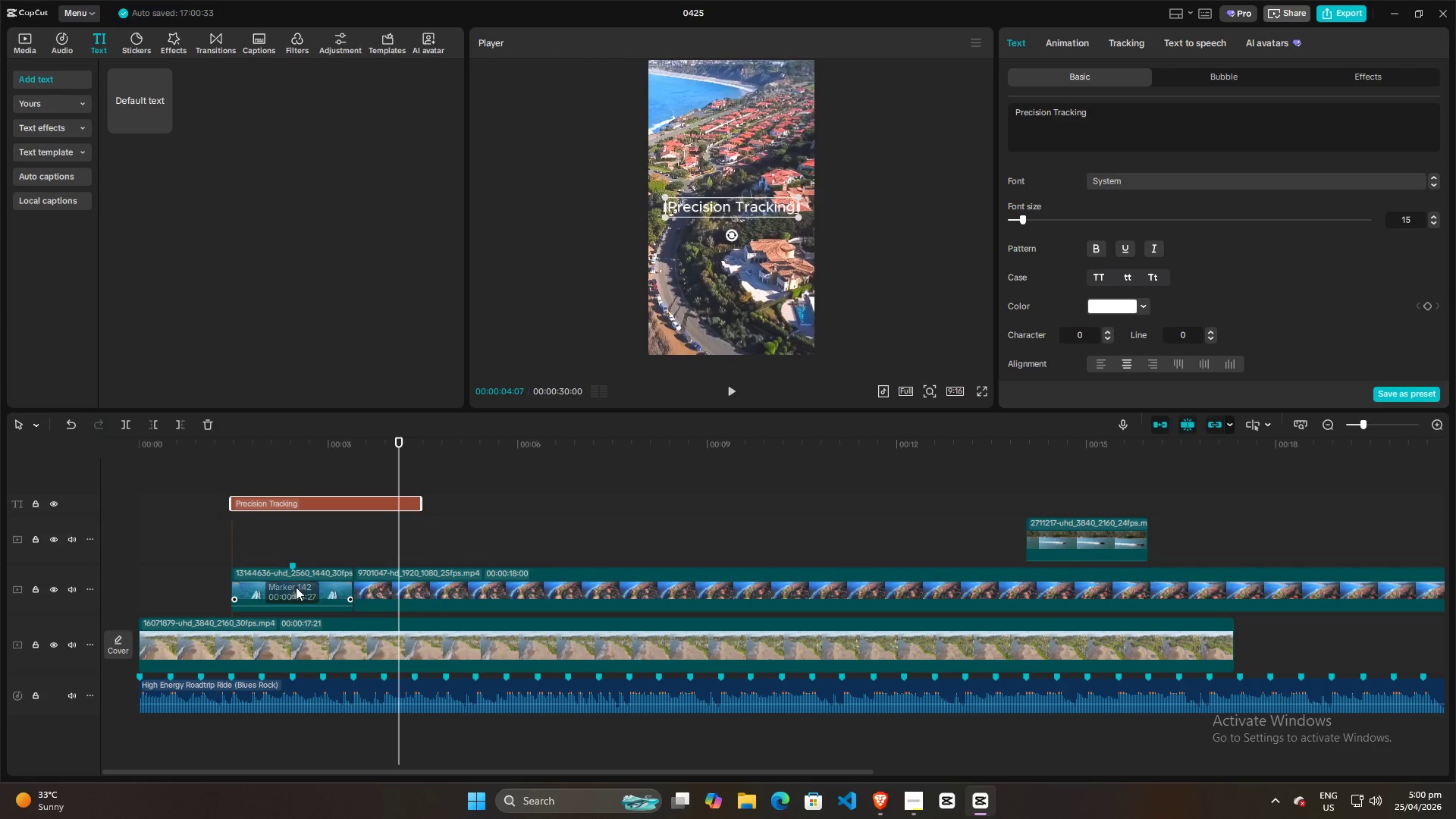 
key(Control+R)
 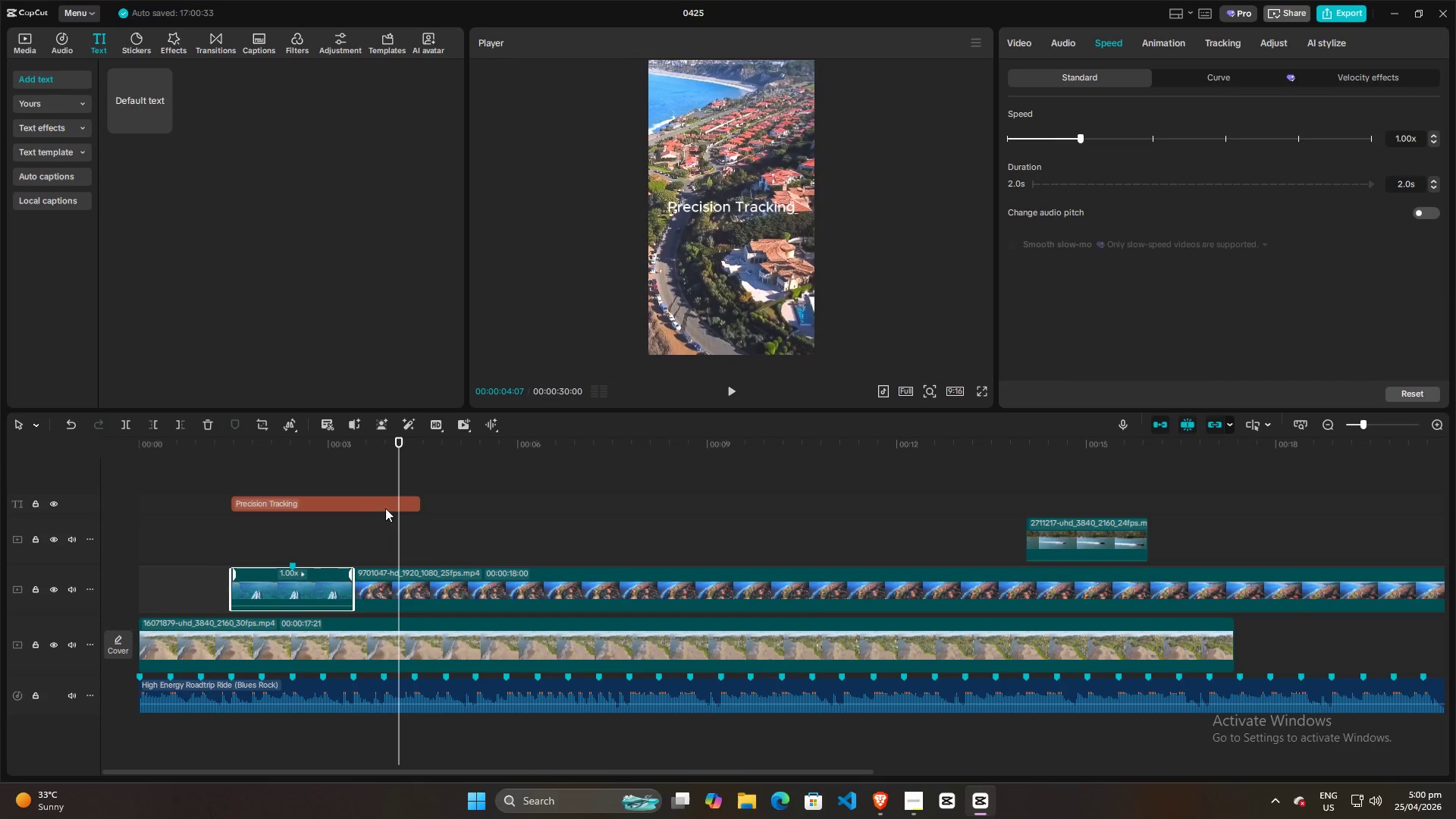 
left_click_drag(start_coordinate=[420, 504], to_coordinate=[356, 519])
 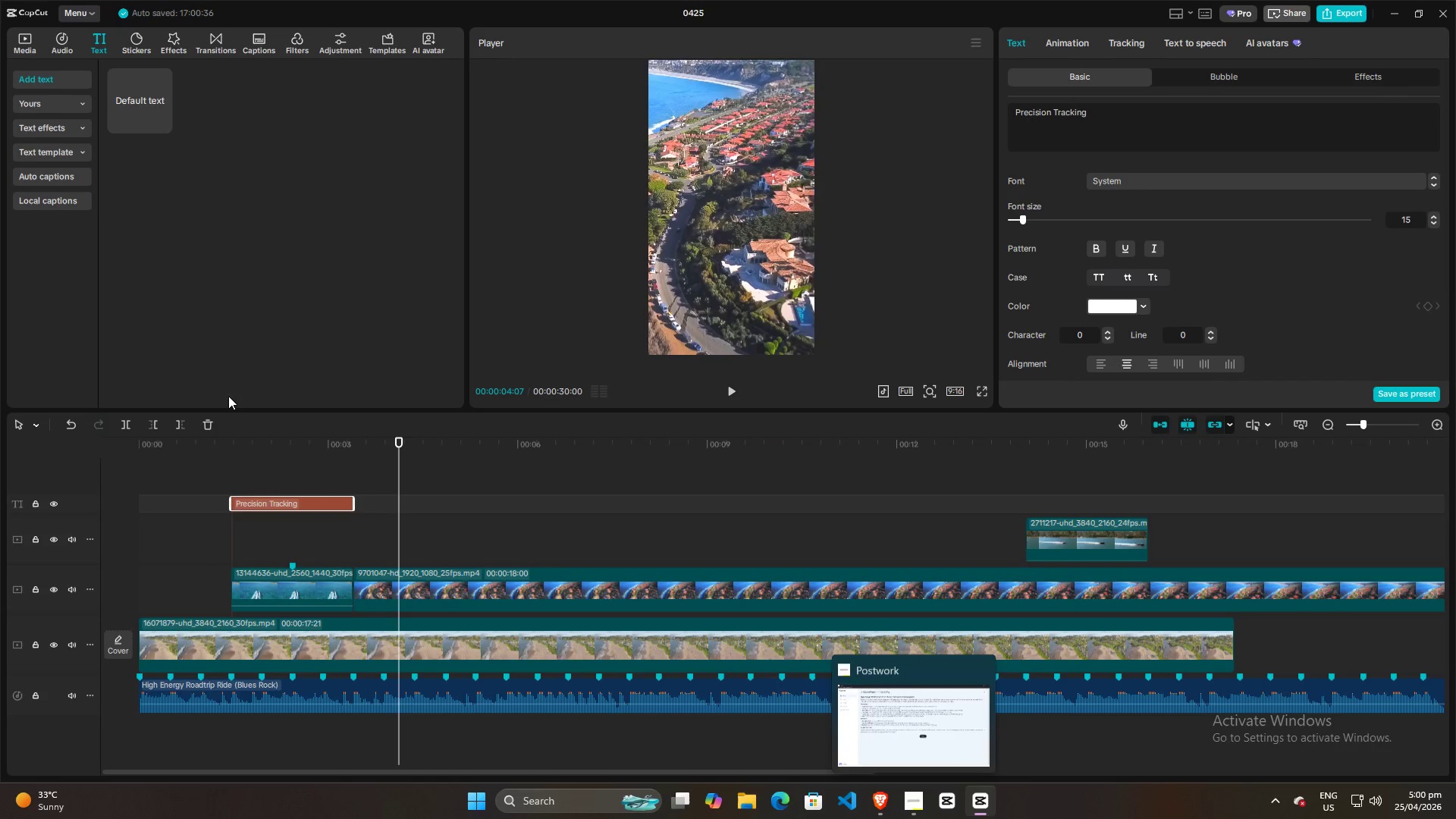 
left_click([303, 510])
 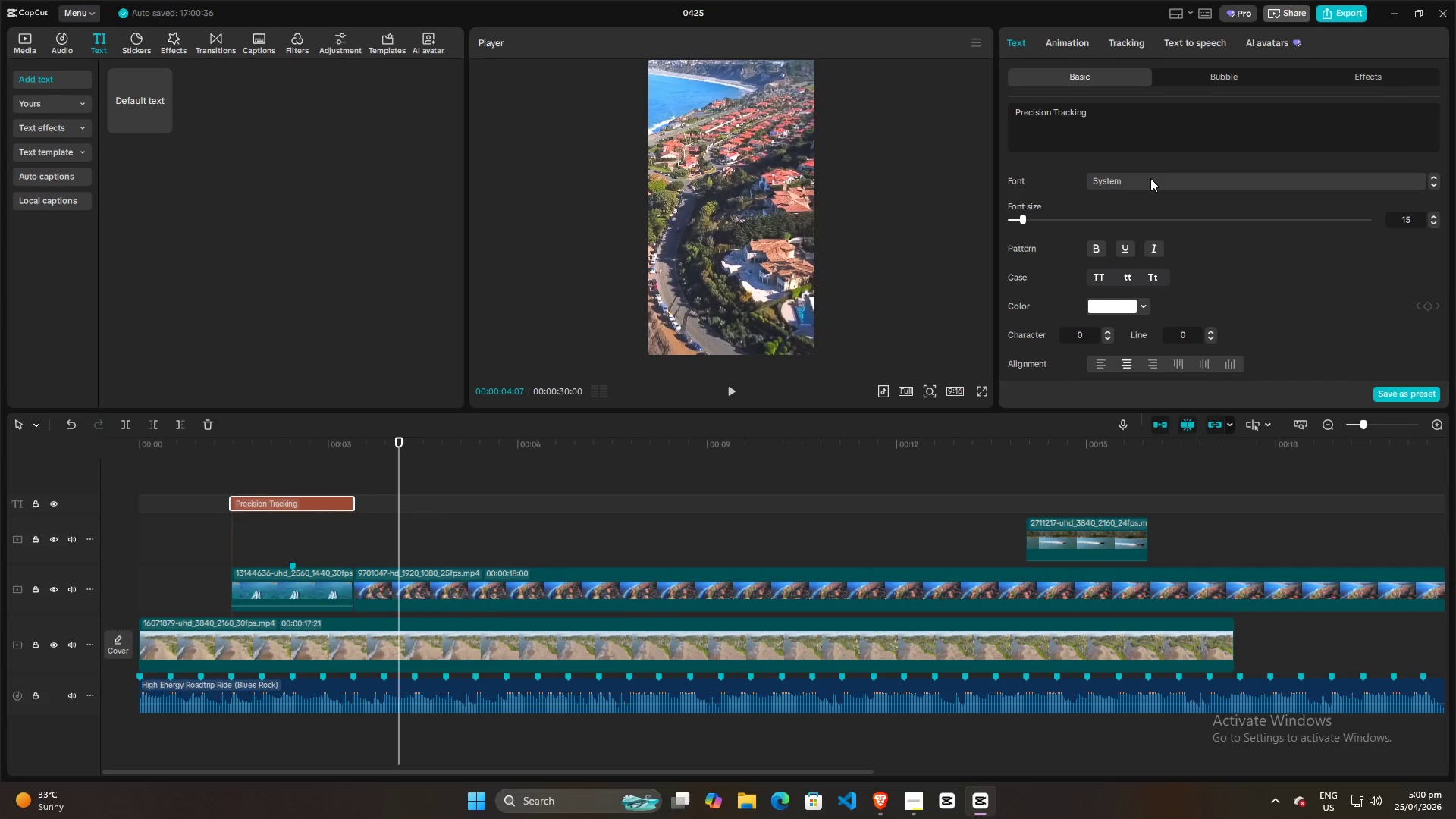 
left_click([1151, 181])
 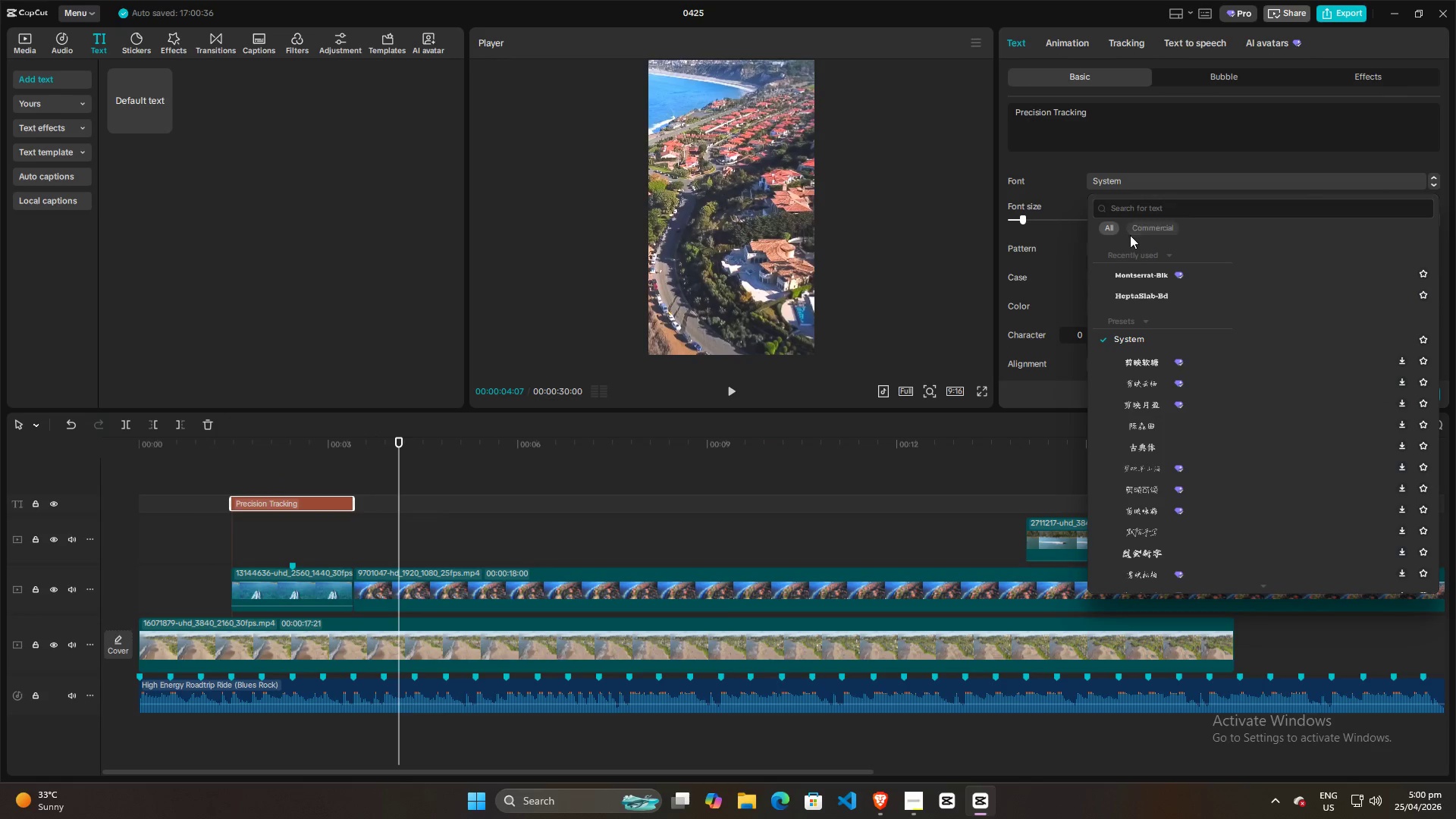 
left_click([1144, 210])
 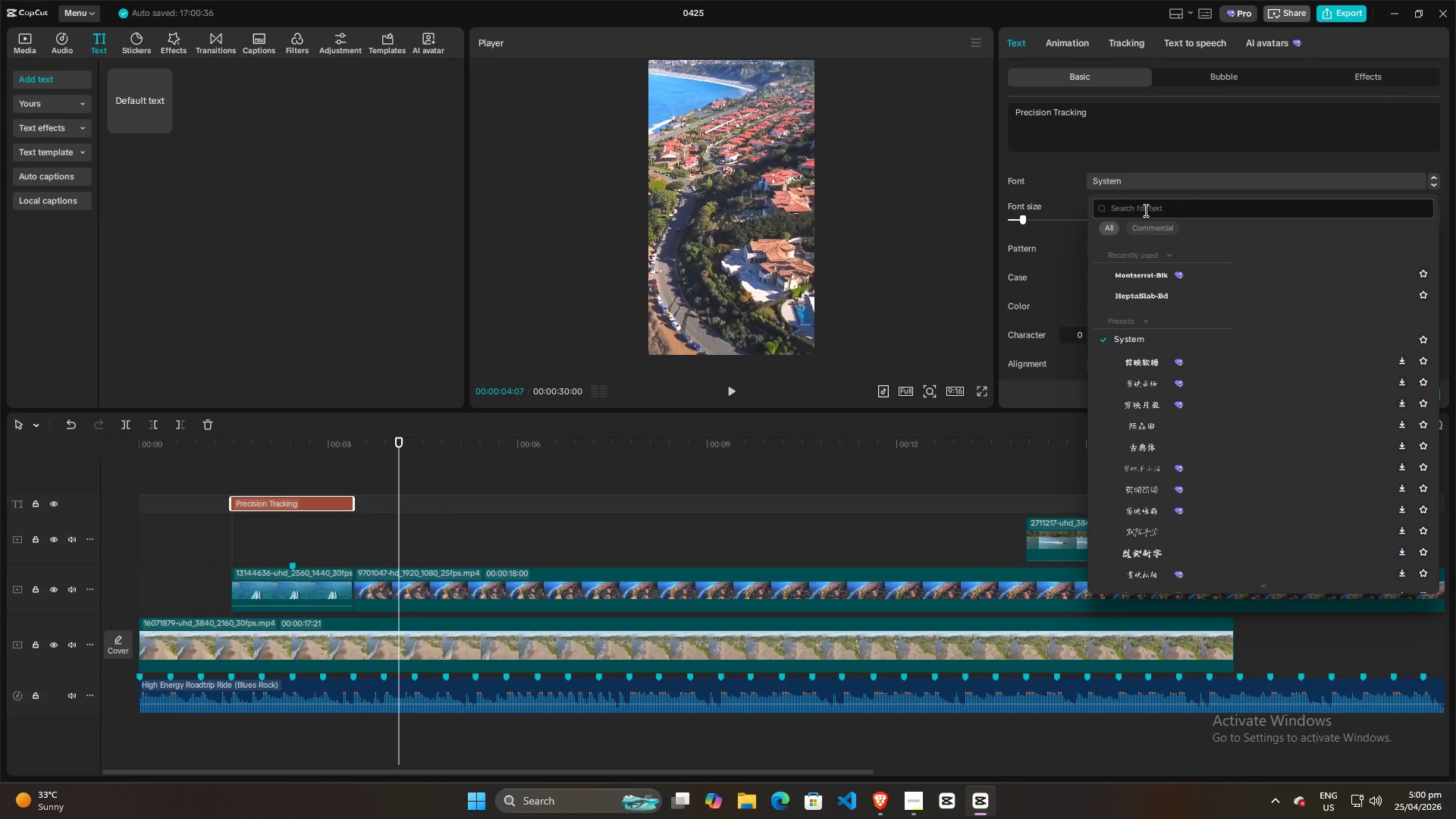 
type(sans serif)
 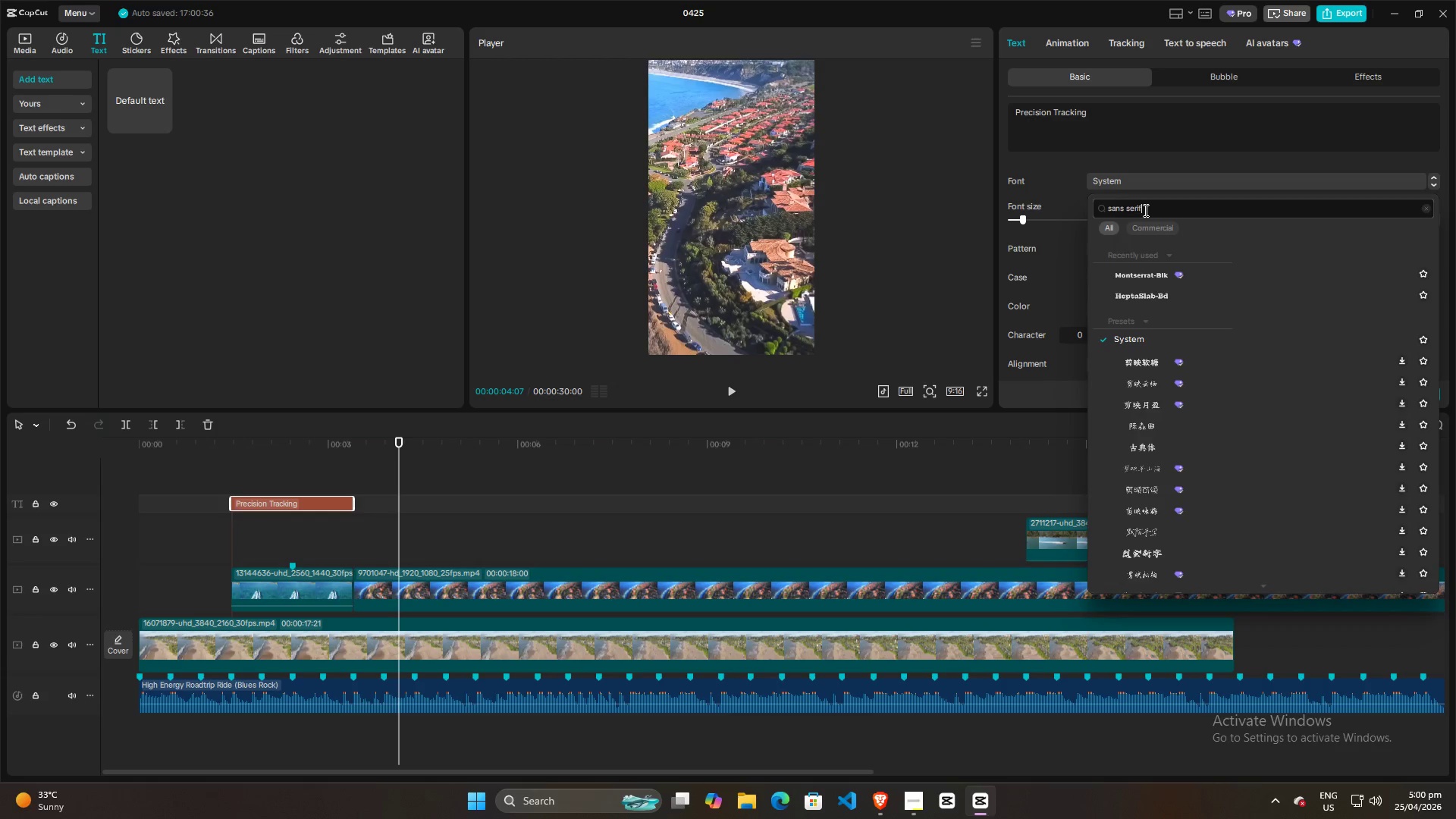 
key(Enter)
 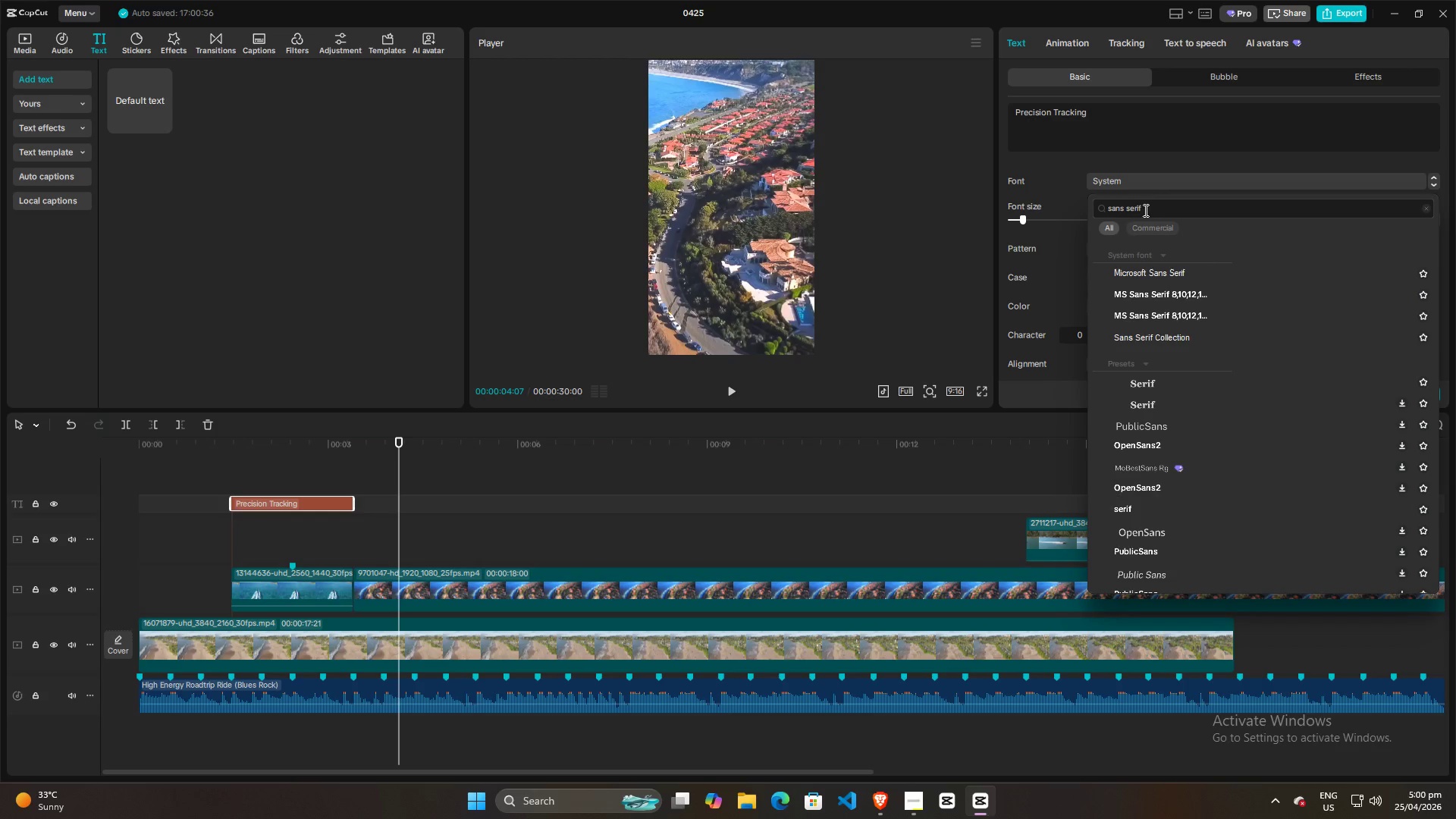 
left_click([1174, 294])
 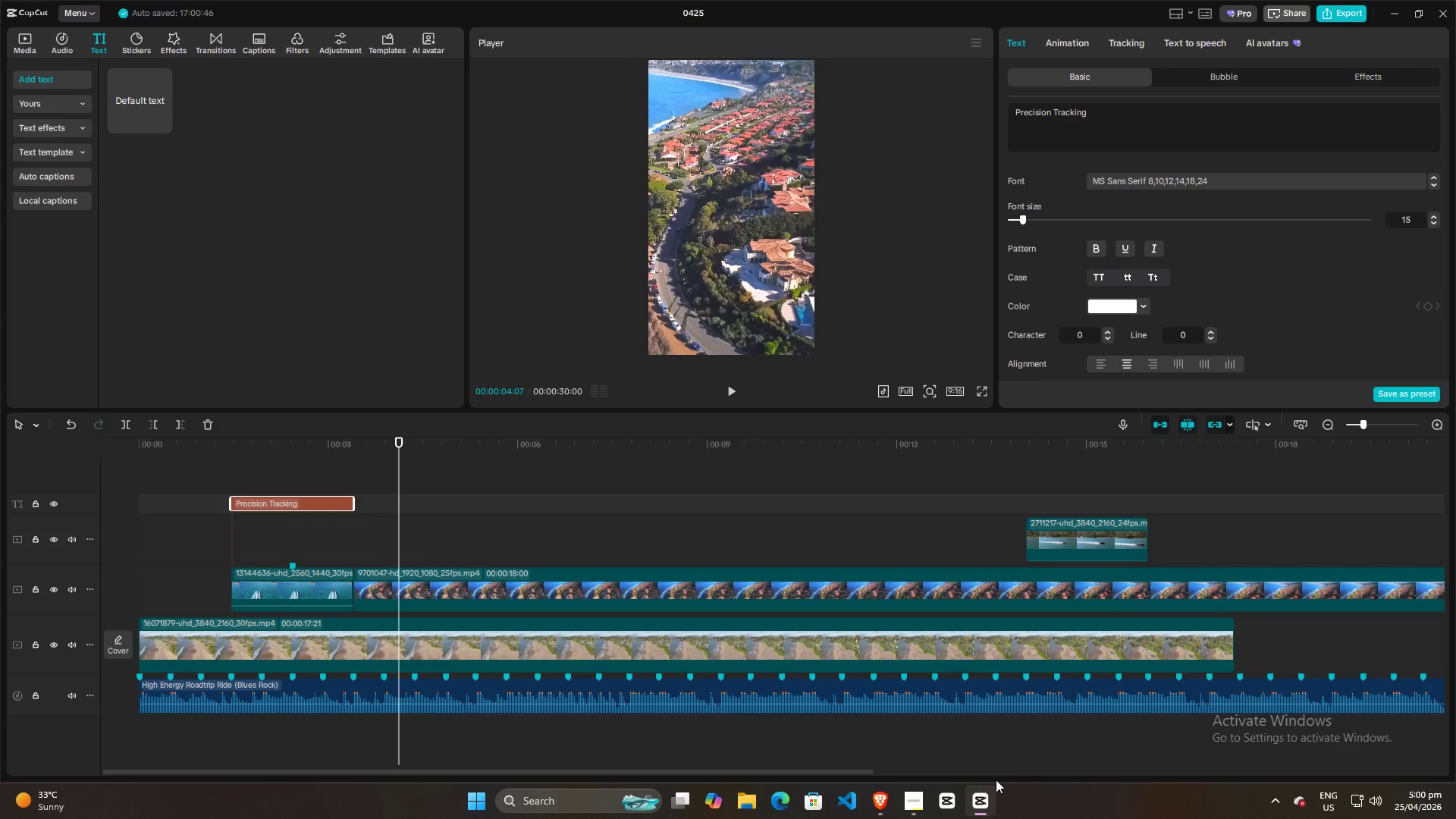 
left_click([916, 795])